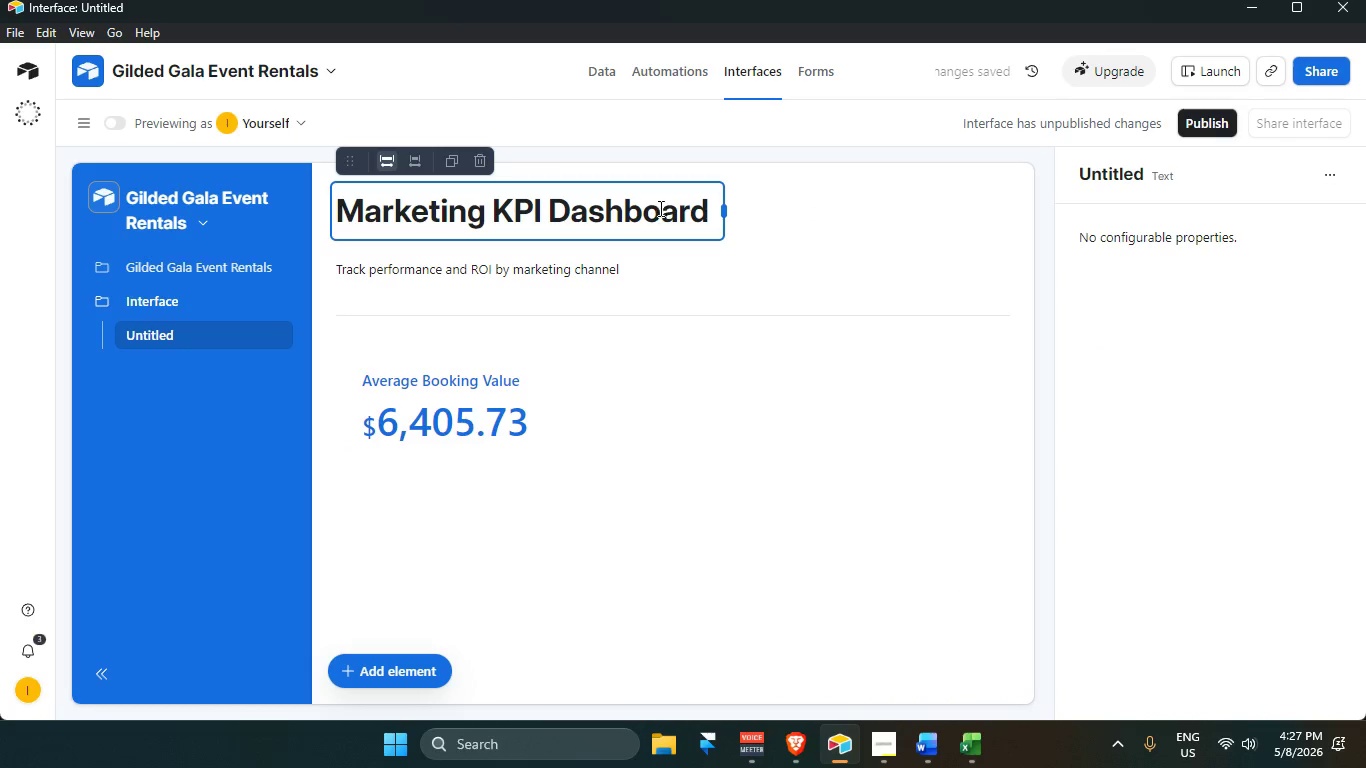 
left_click([656, 208])
 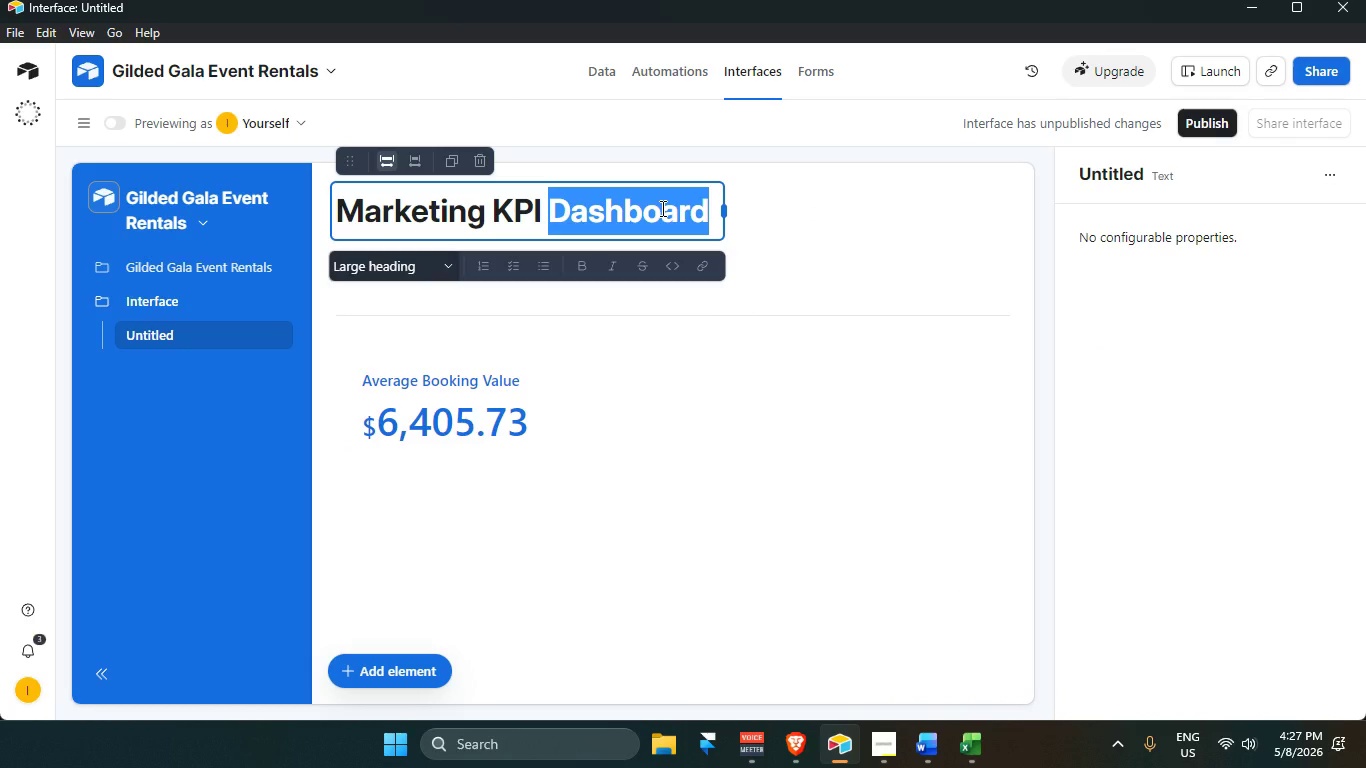 
left_click([661, 208])
 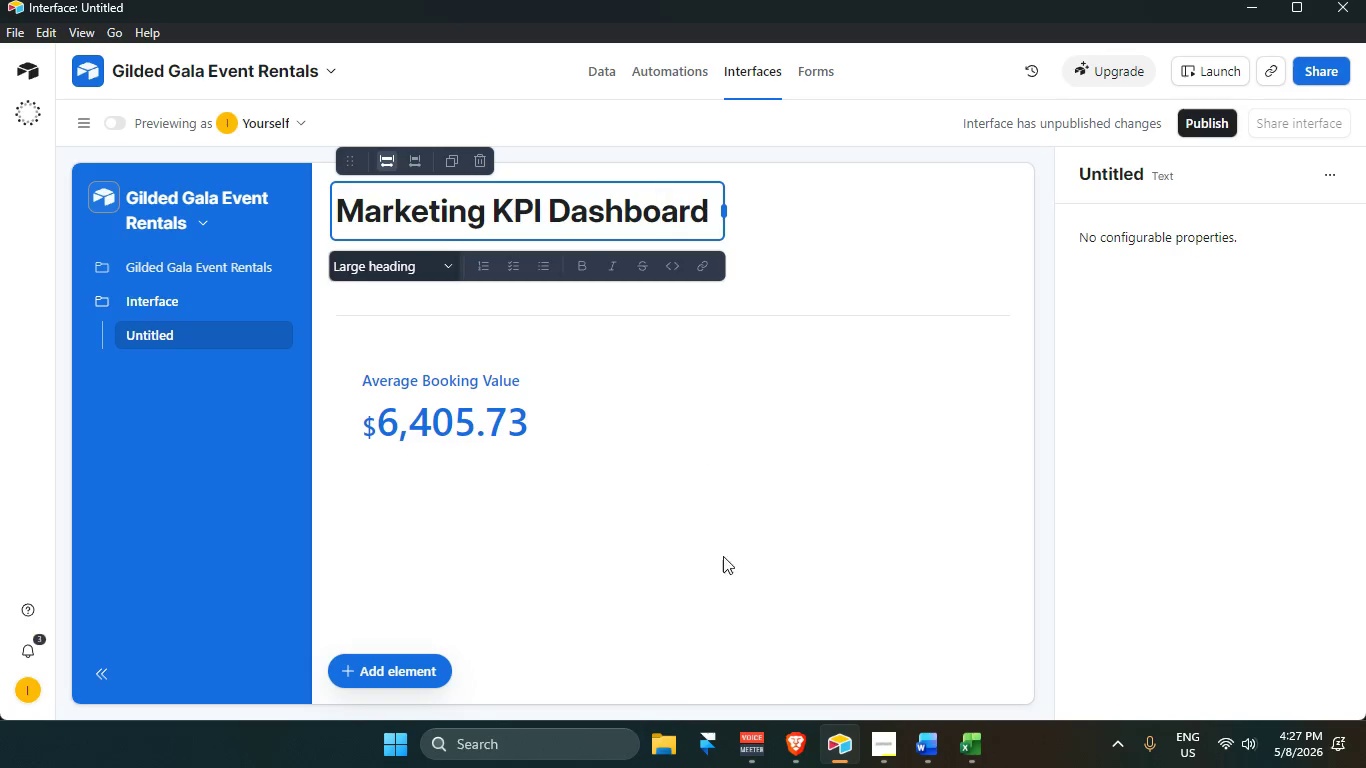 
left_click_drag(start_coordinate=[723, 580], to_coordinate=[714, 585])
 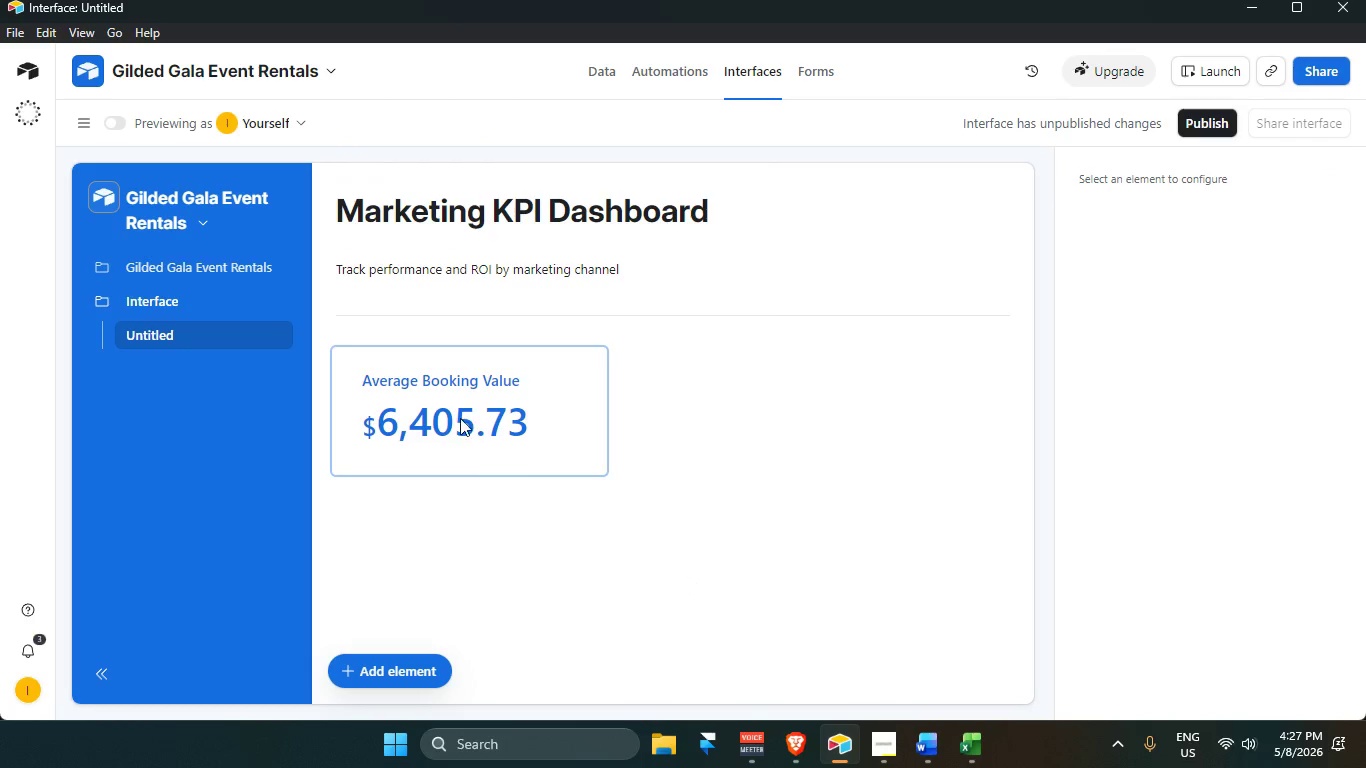 
left_click([460, 418])
 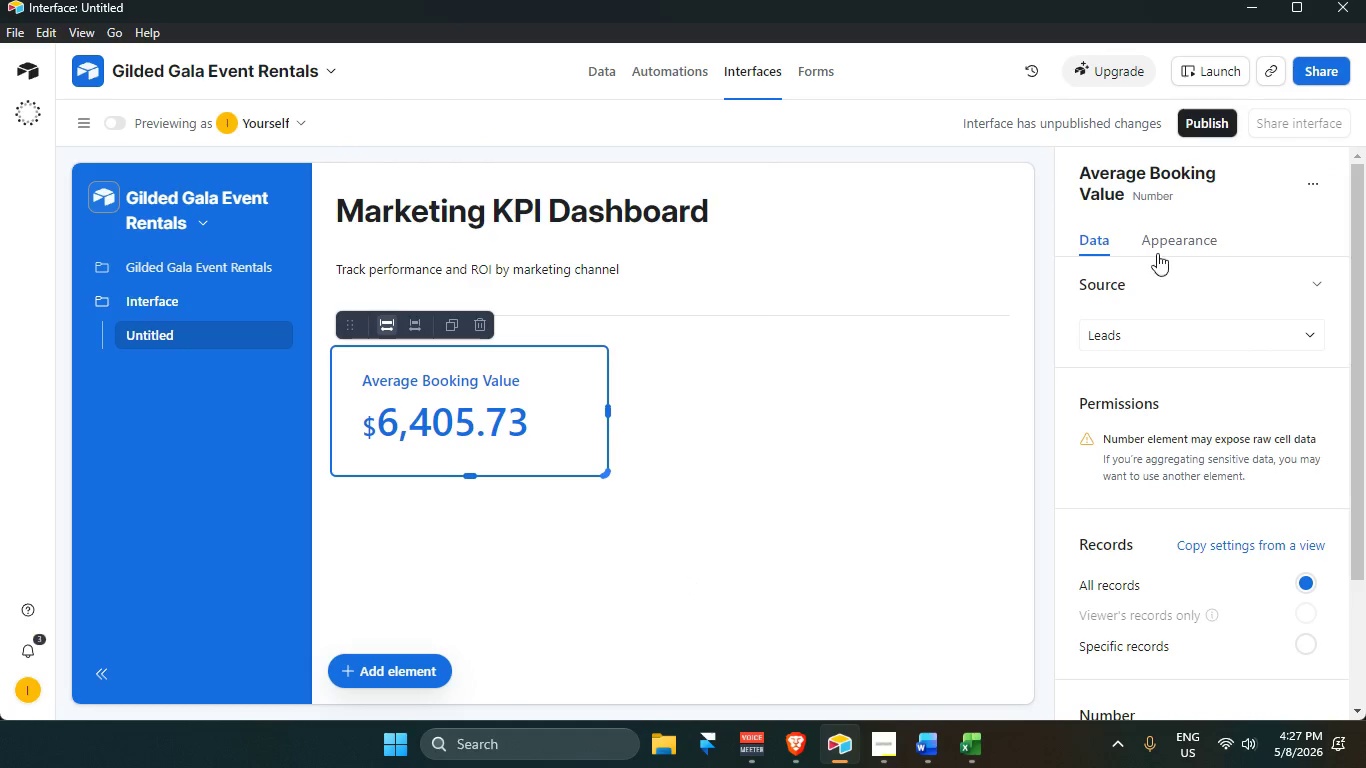 
left_click([1167, 240])
 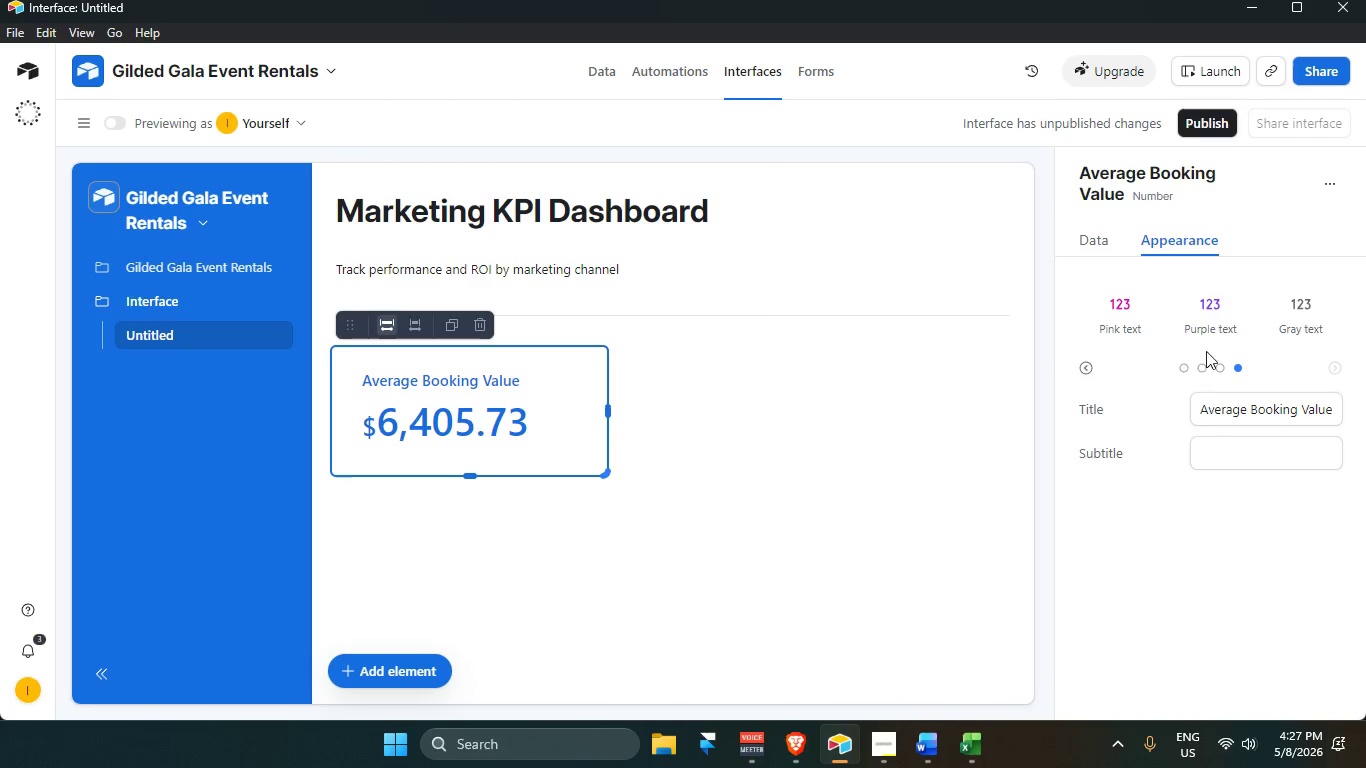 
left_click([1199, 367])
 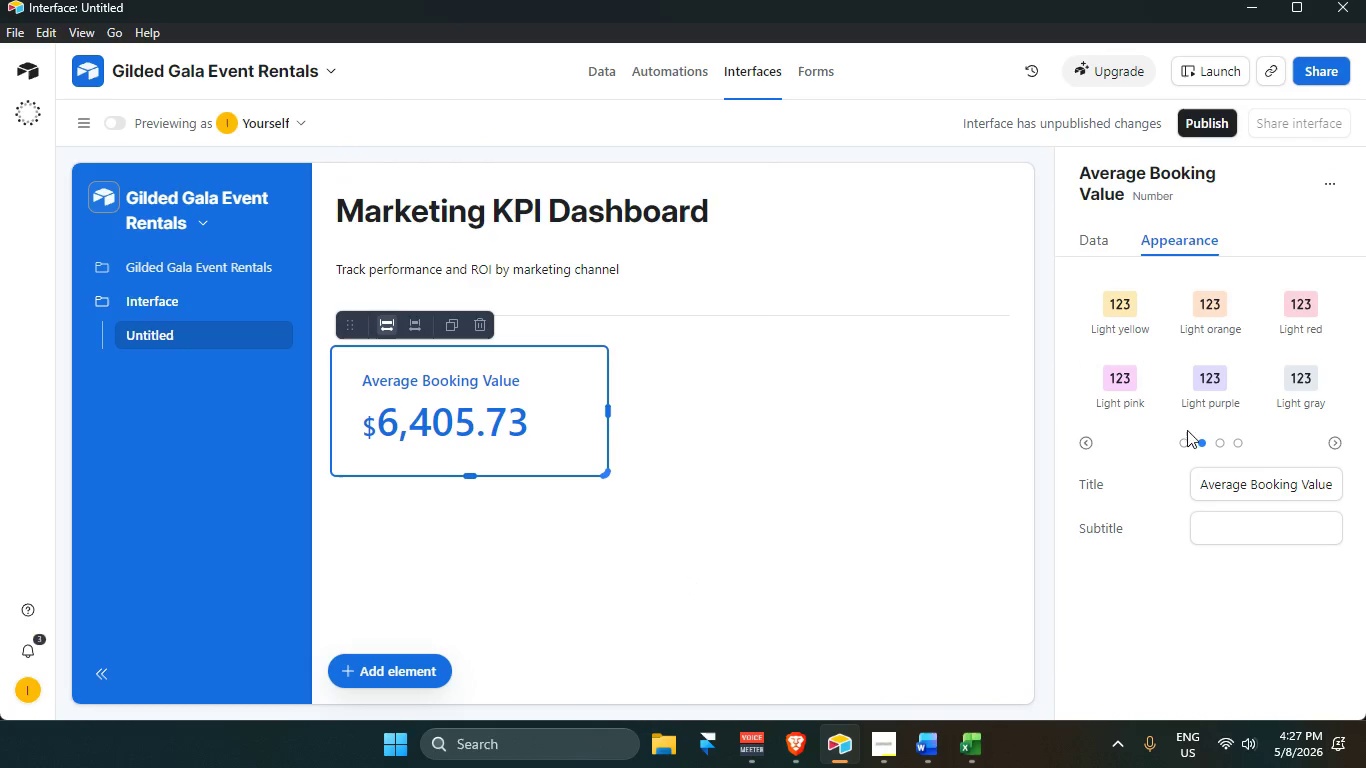 
left_click([1182, 442])
 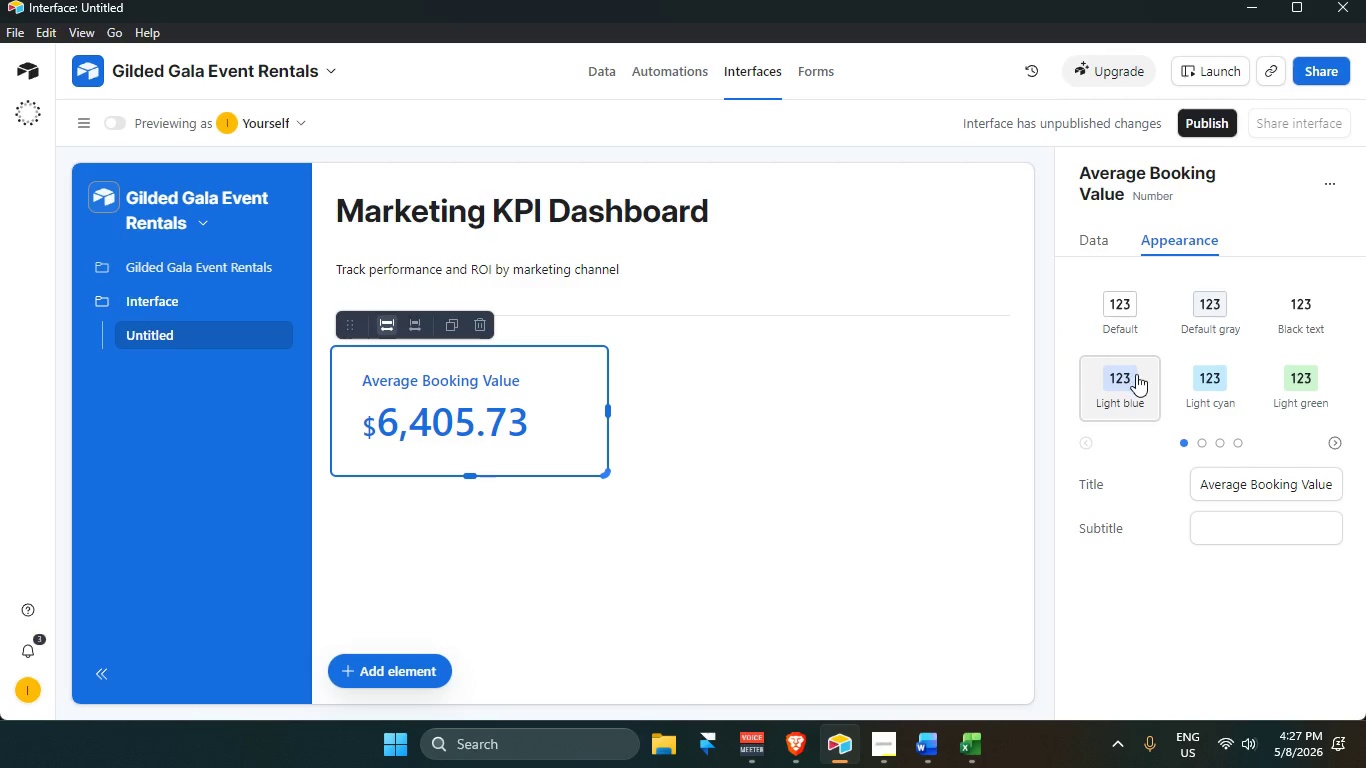 
left_click([1133, 374])
 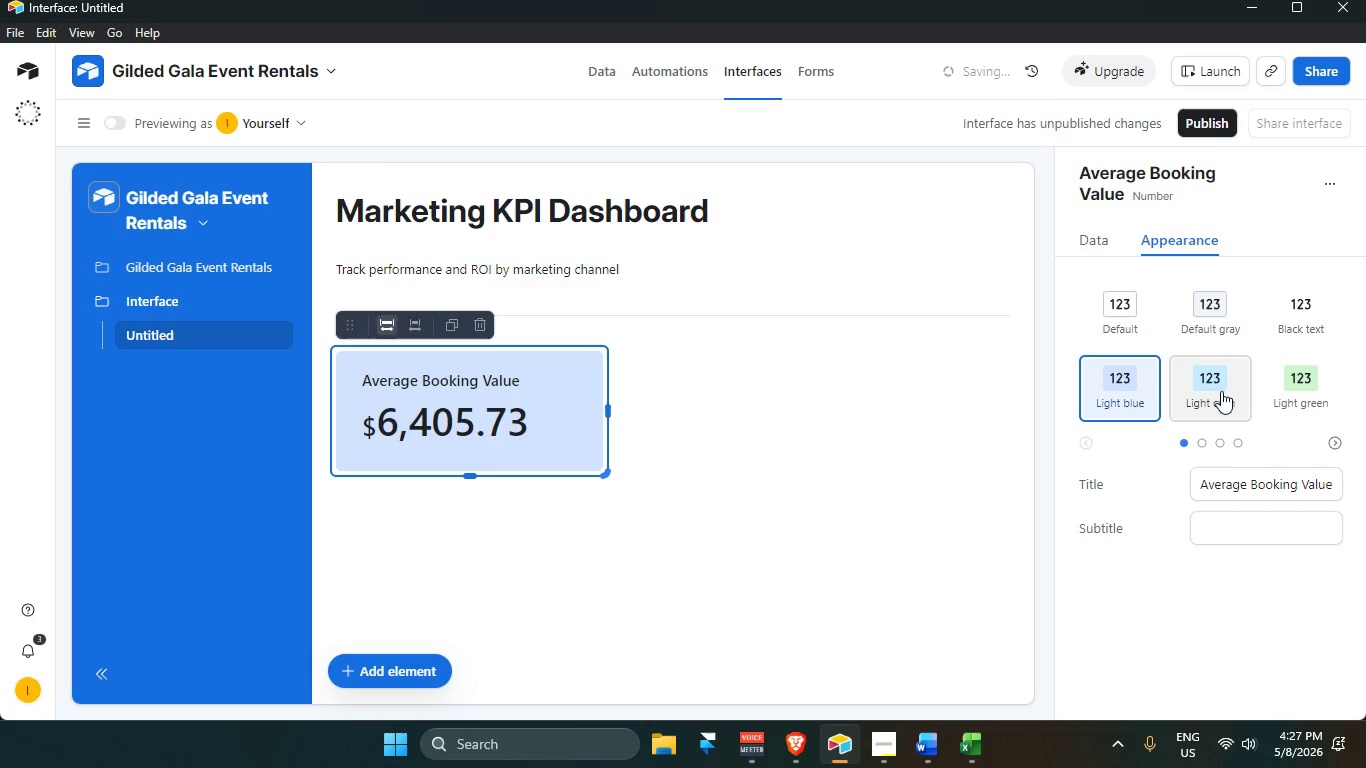 
left_click([1221, 391])
 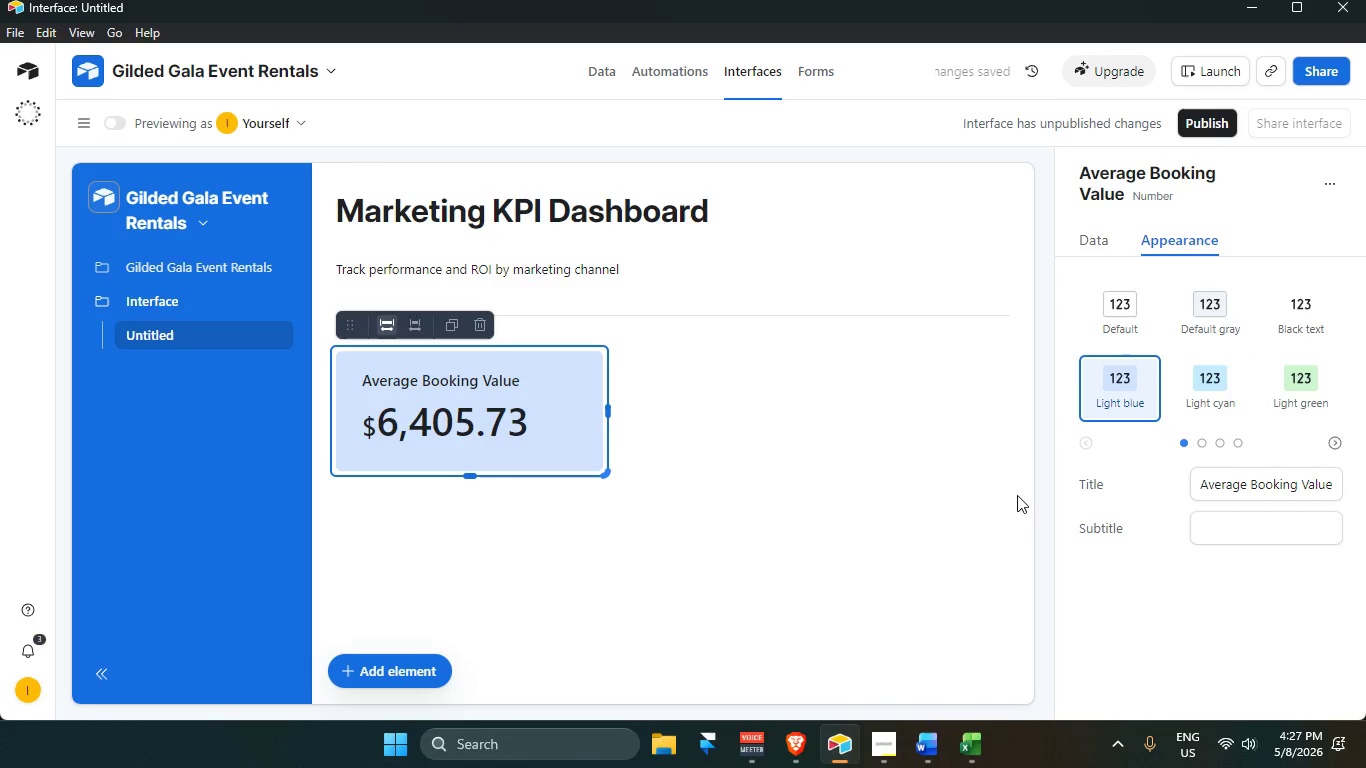 
left_click([953, 589])
 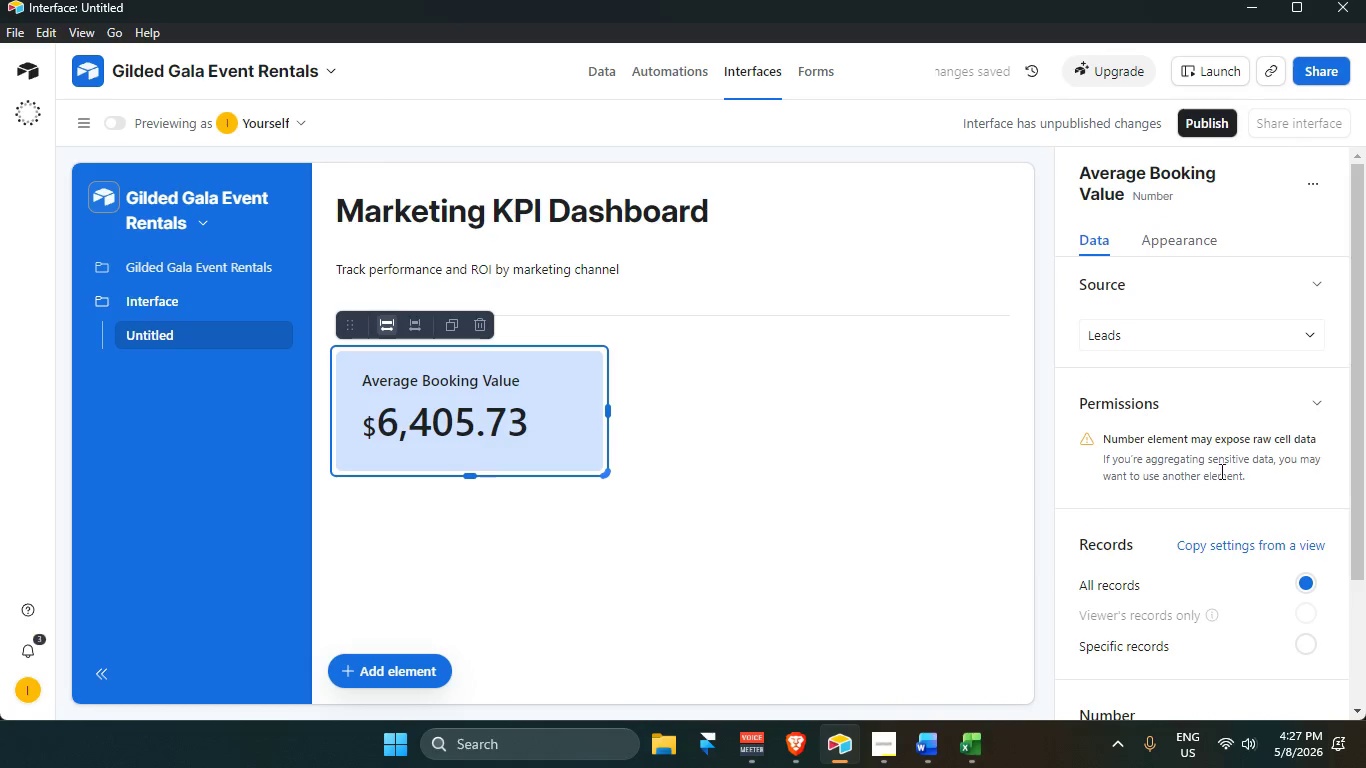 
left_click([1179, 240])
 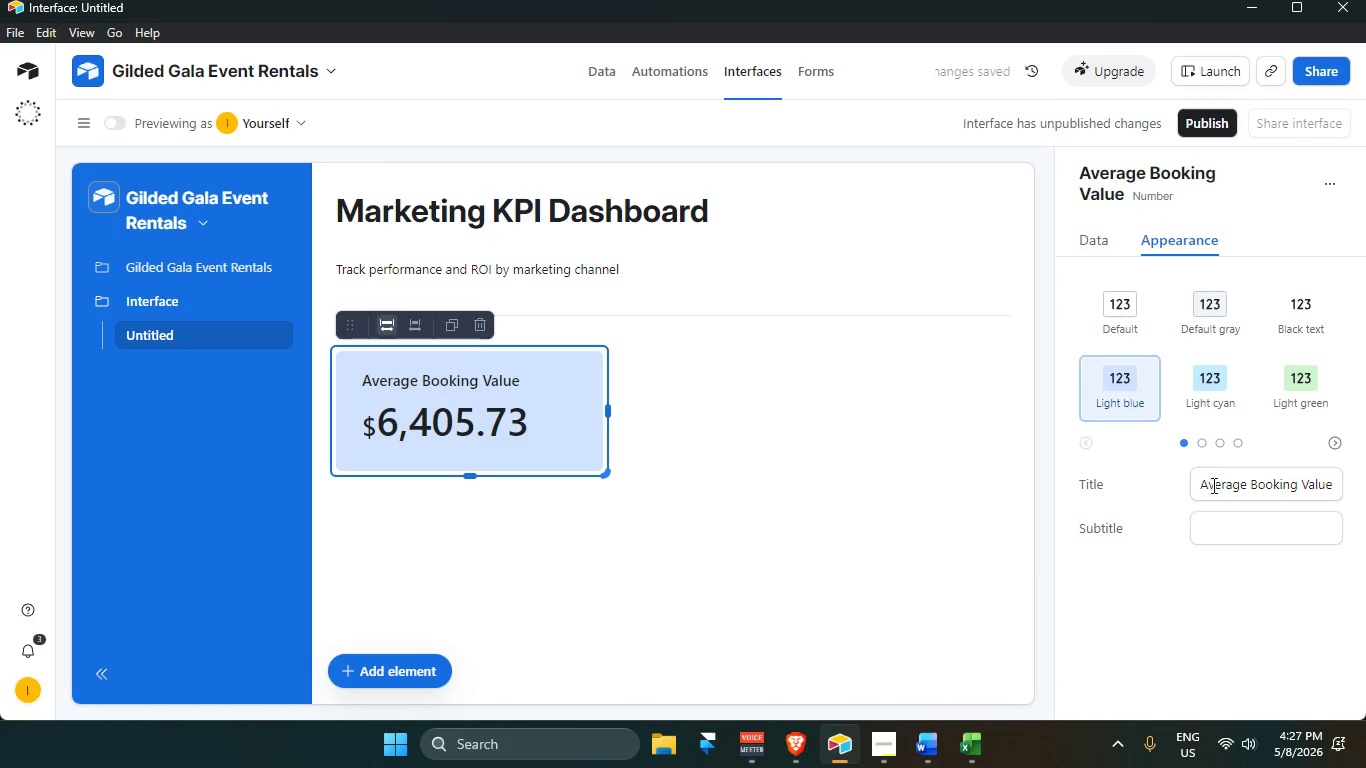 
scroll: coordinate [1222, 497], scroll_direction: up, amount: 2.0
 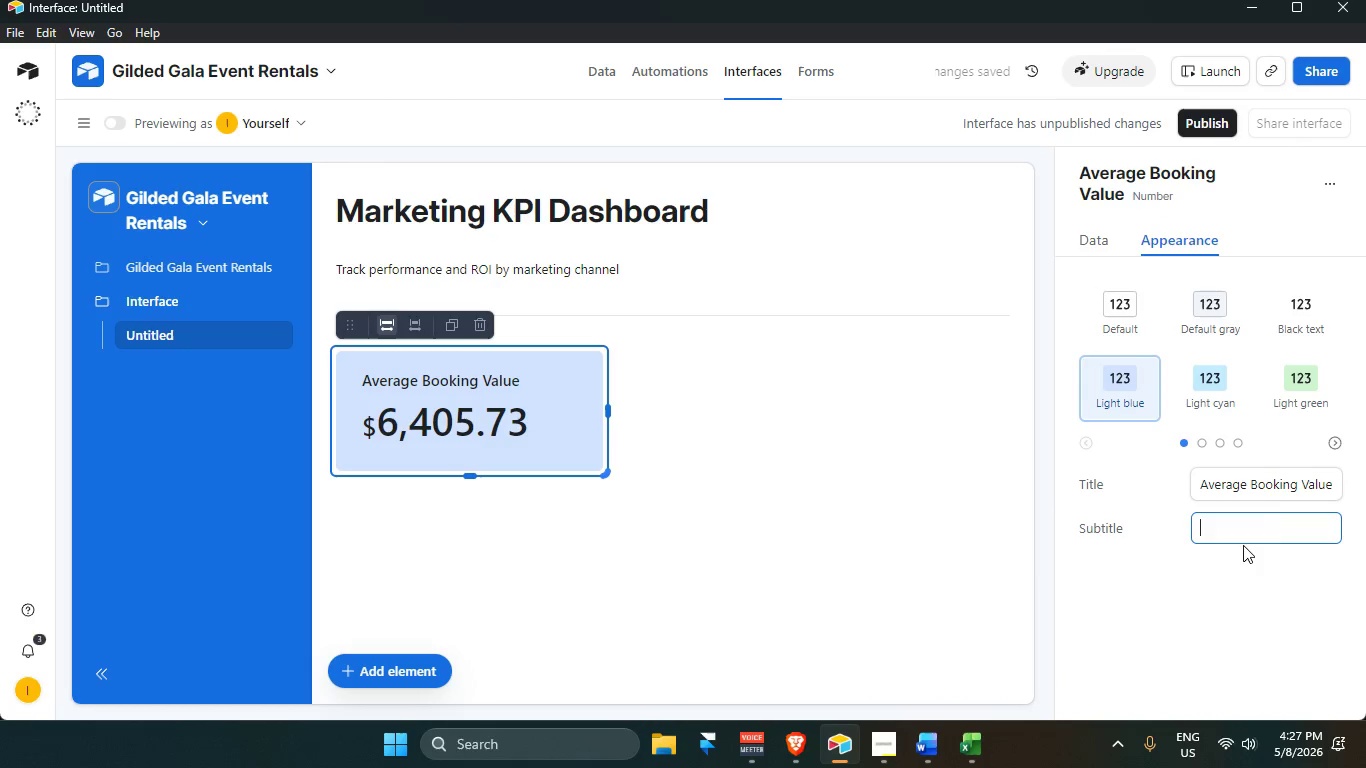 
type(daw)
 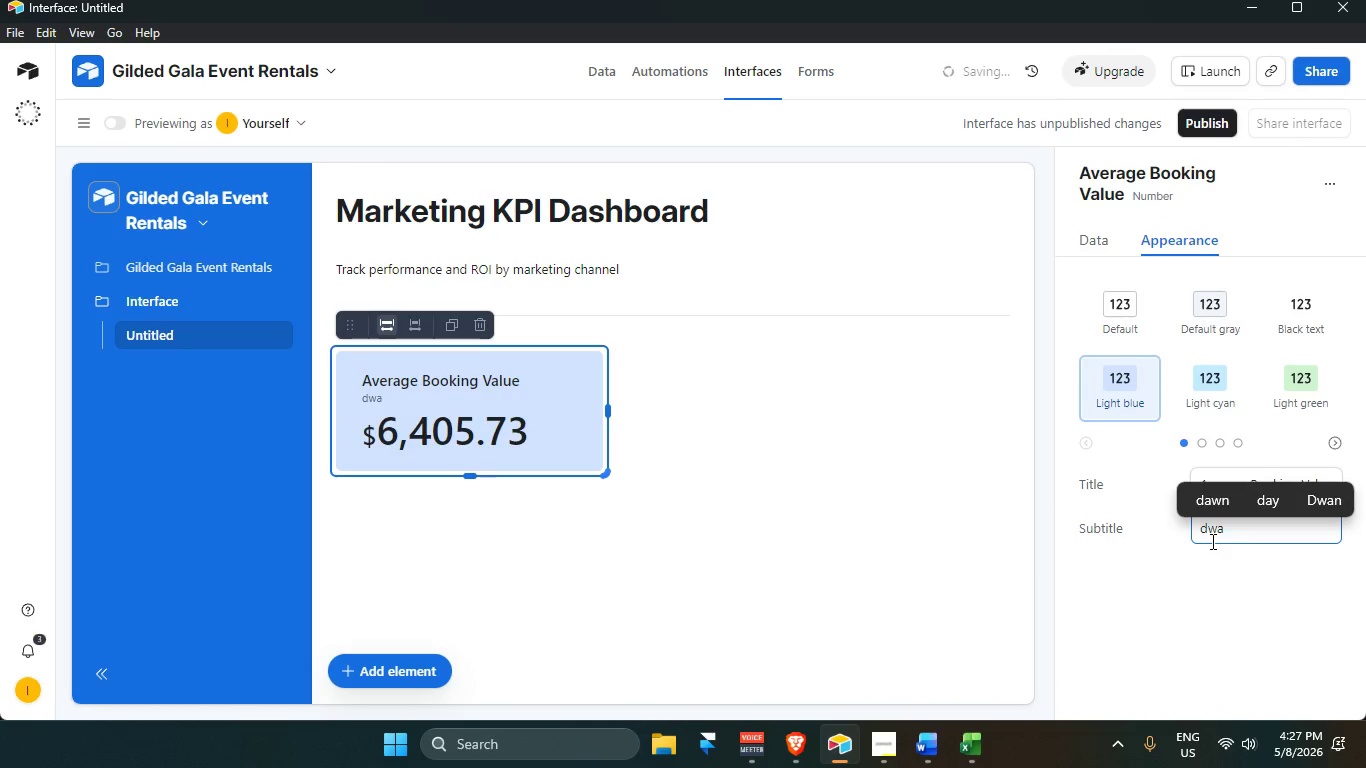 
key(Backspace)
key(Backspace)
key(Backspace)
type(Average Final Contract Value)
 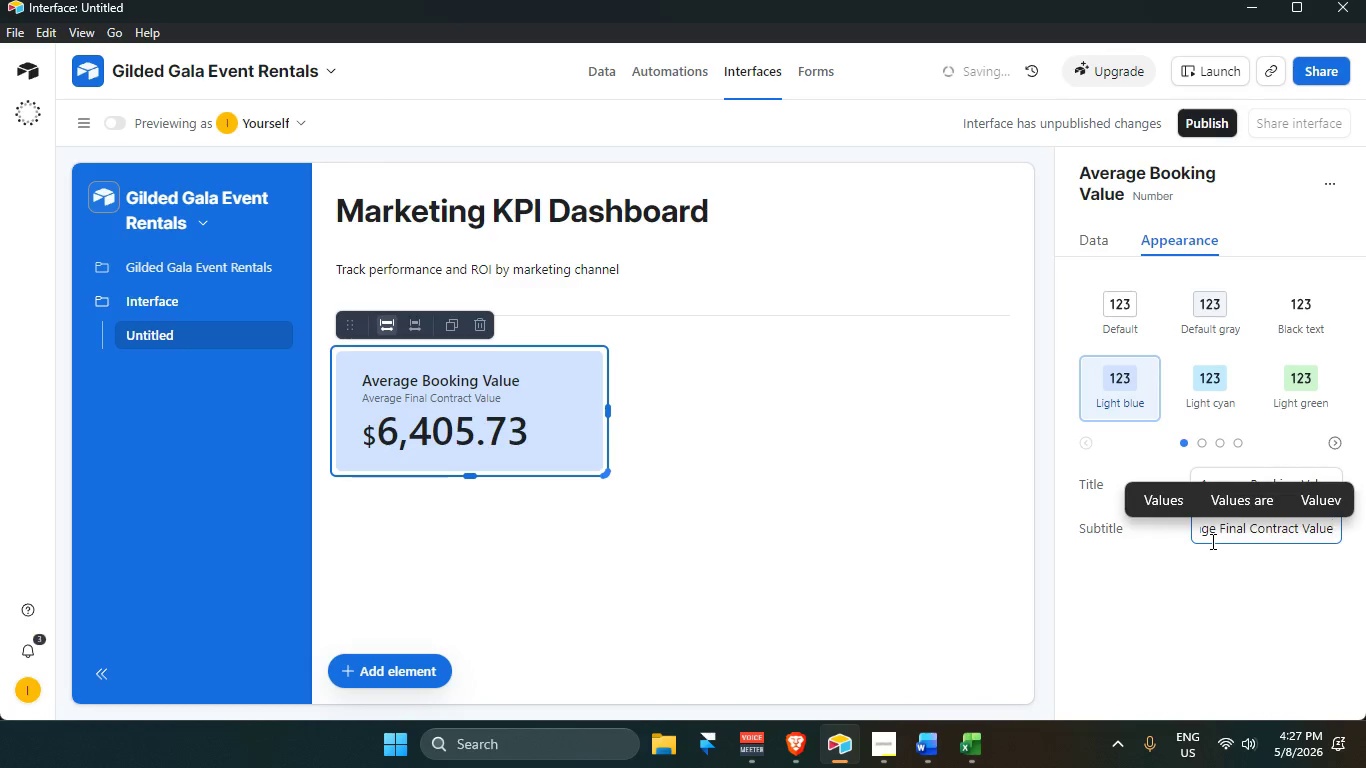 
left_click([1246, 657])
 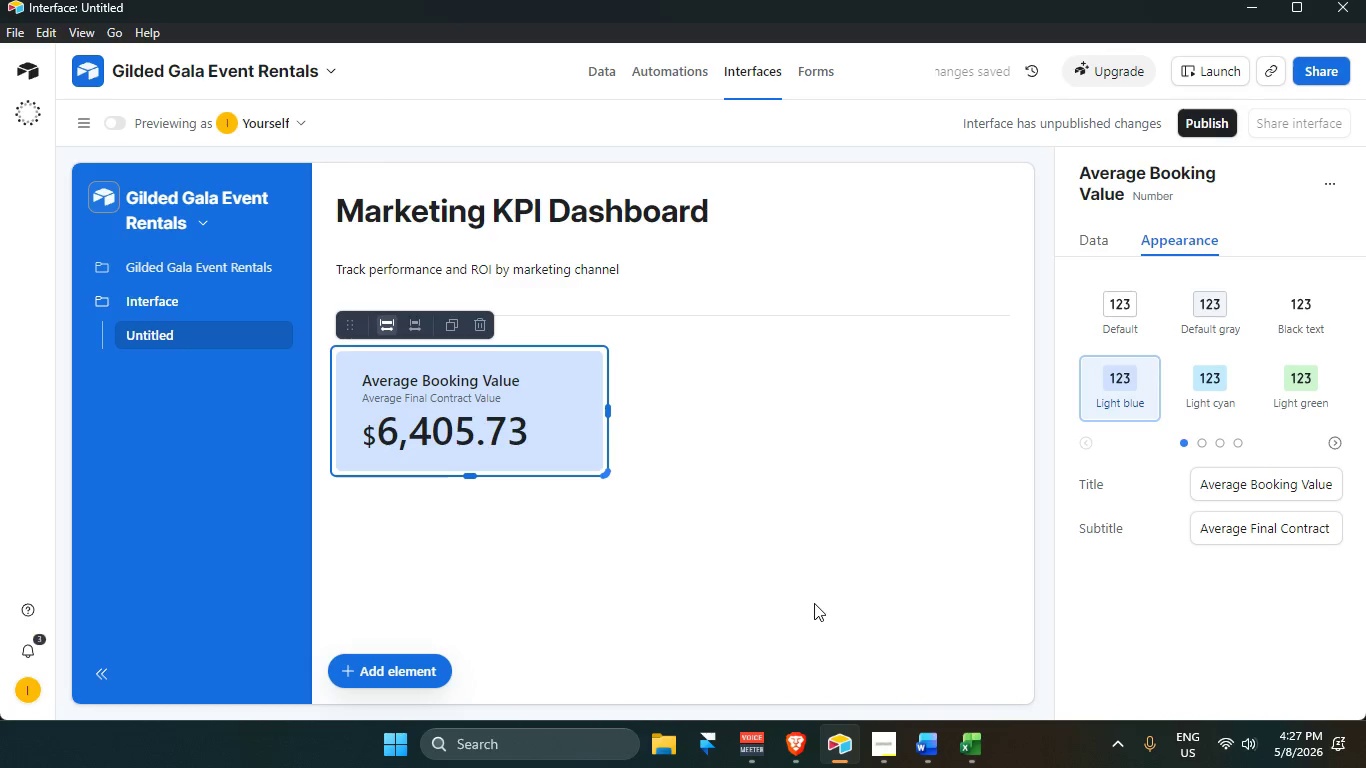 
left_click([814, 602])
 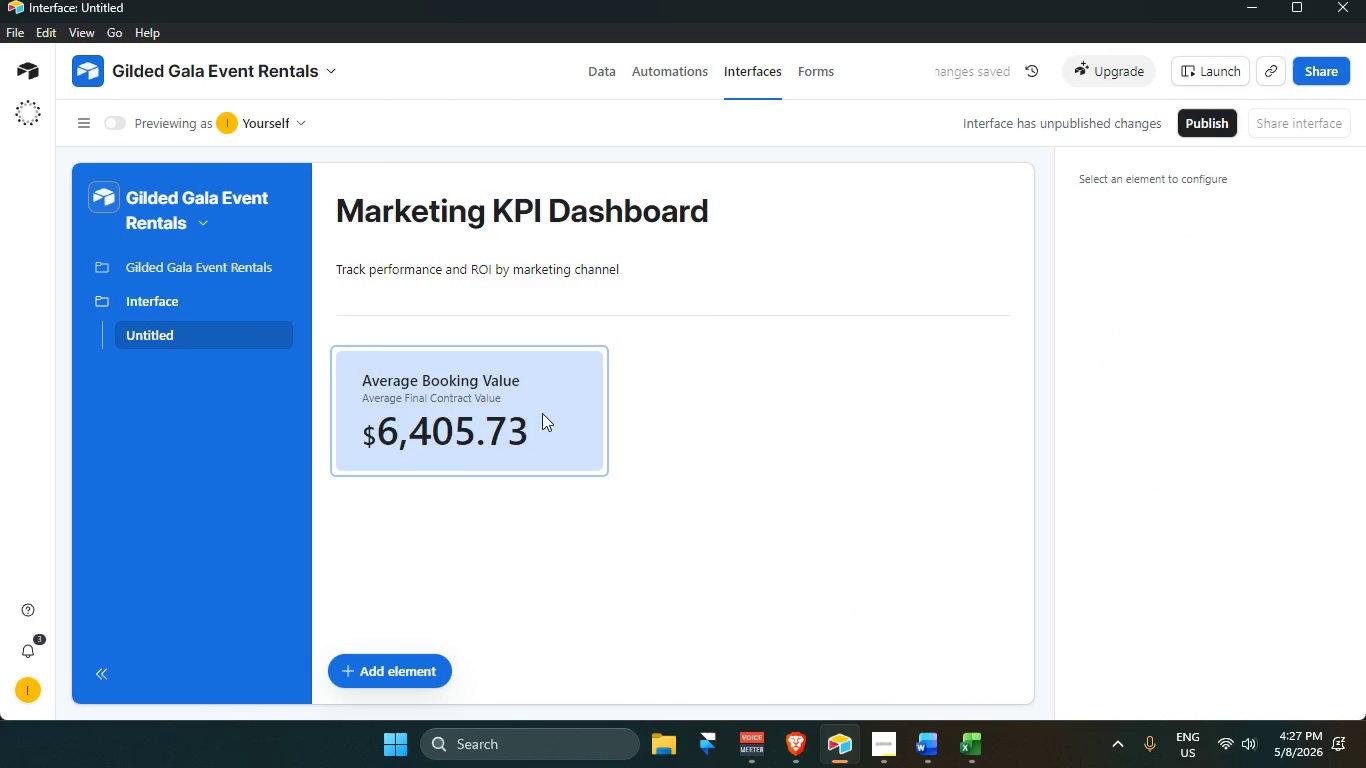 
left_click([541, 413])
 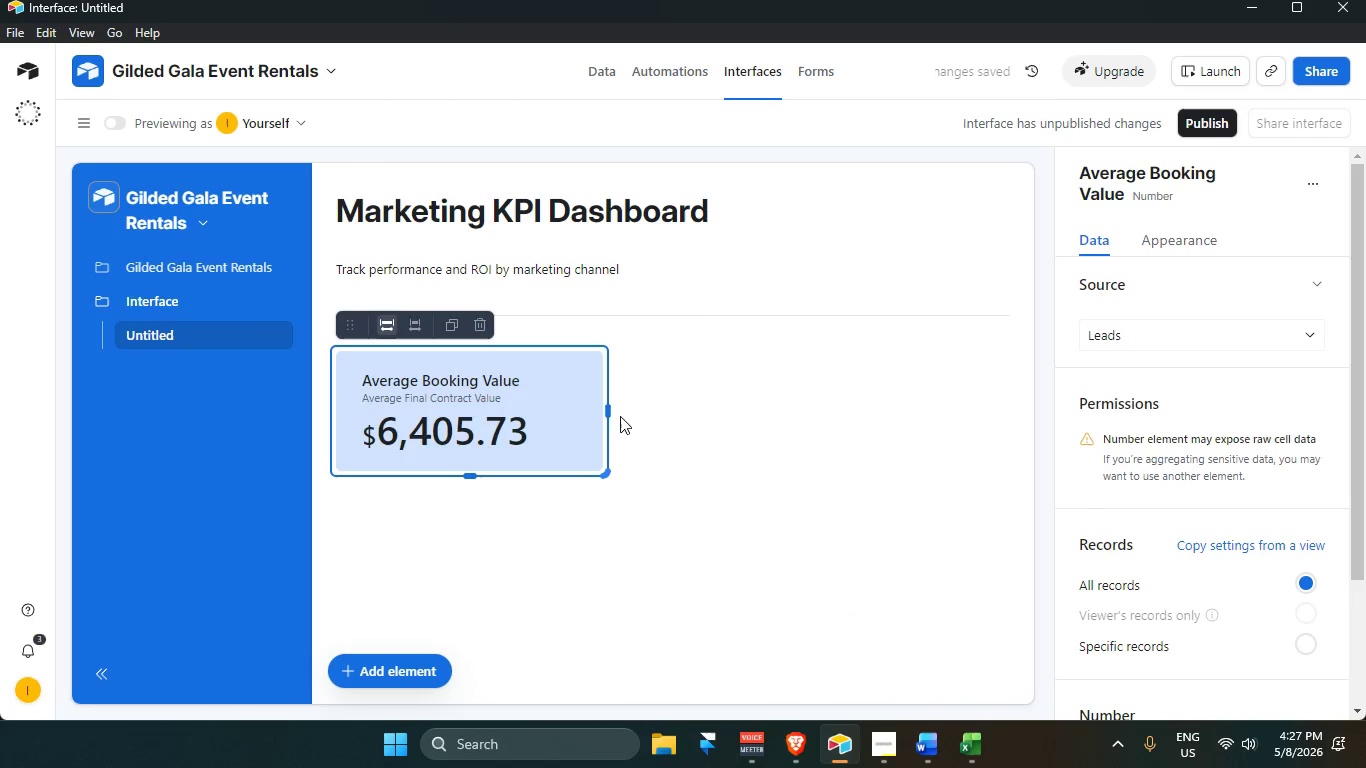 
scroll: coordinate [543, 413], scroll_direction: up, amount: 2.0
 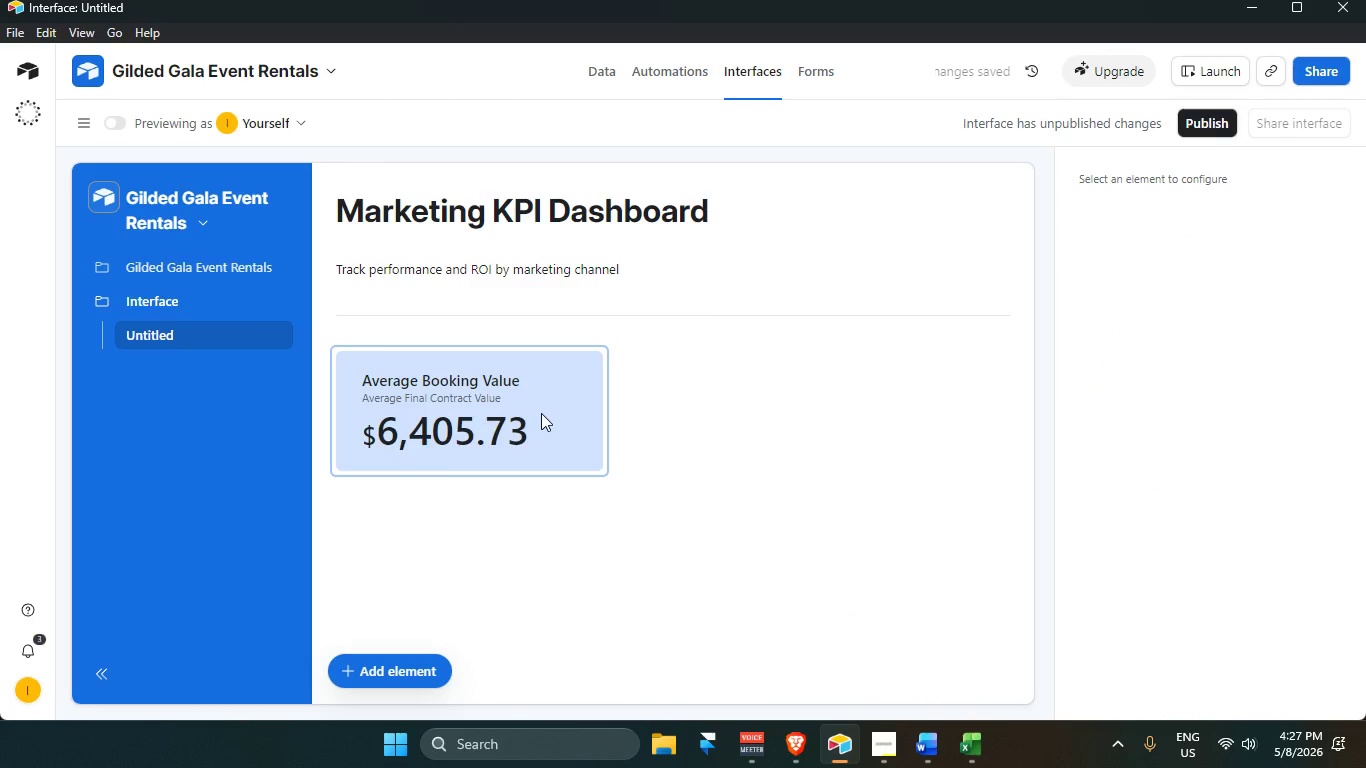 
left_click_drag(start_coordinate=[607, 412], to_coordinate=[611, 421])
 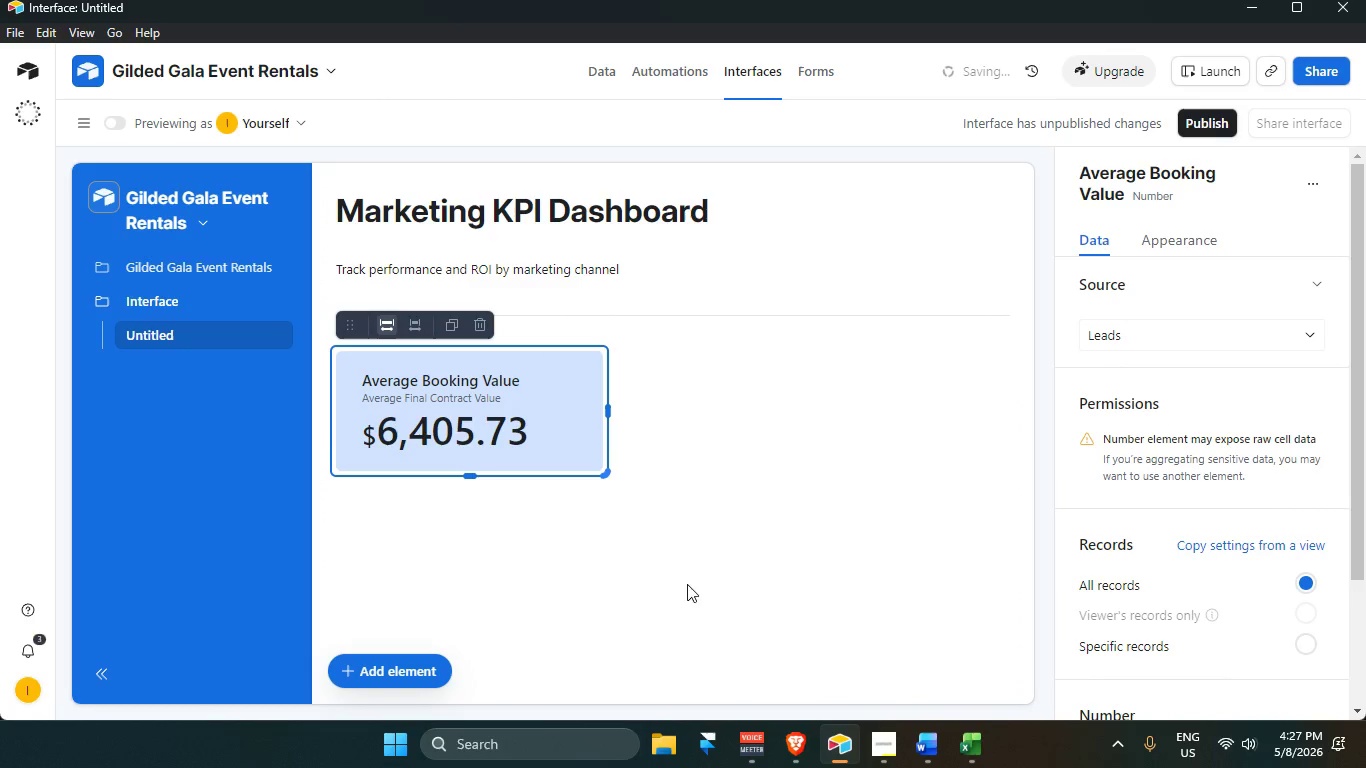 
left_click([683, 574])
 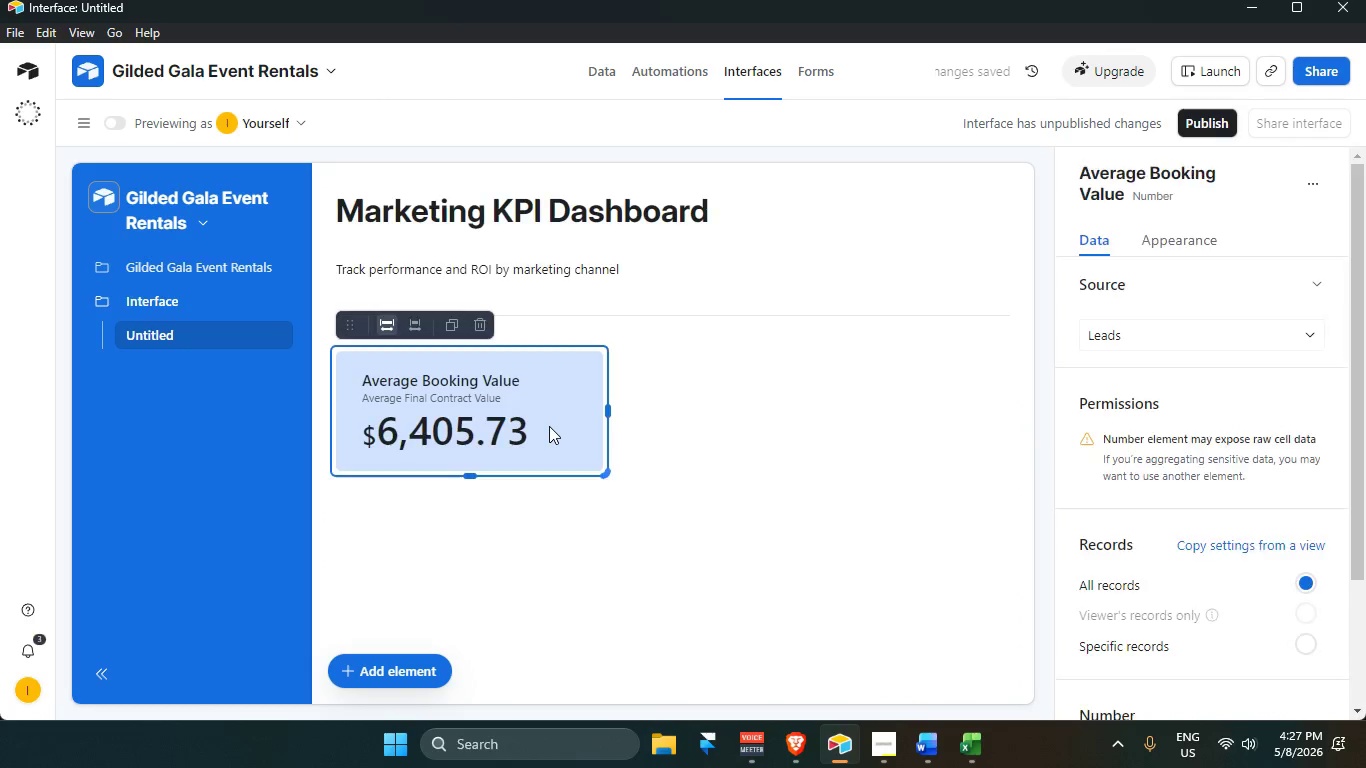 
left_click([944, 417])
 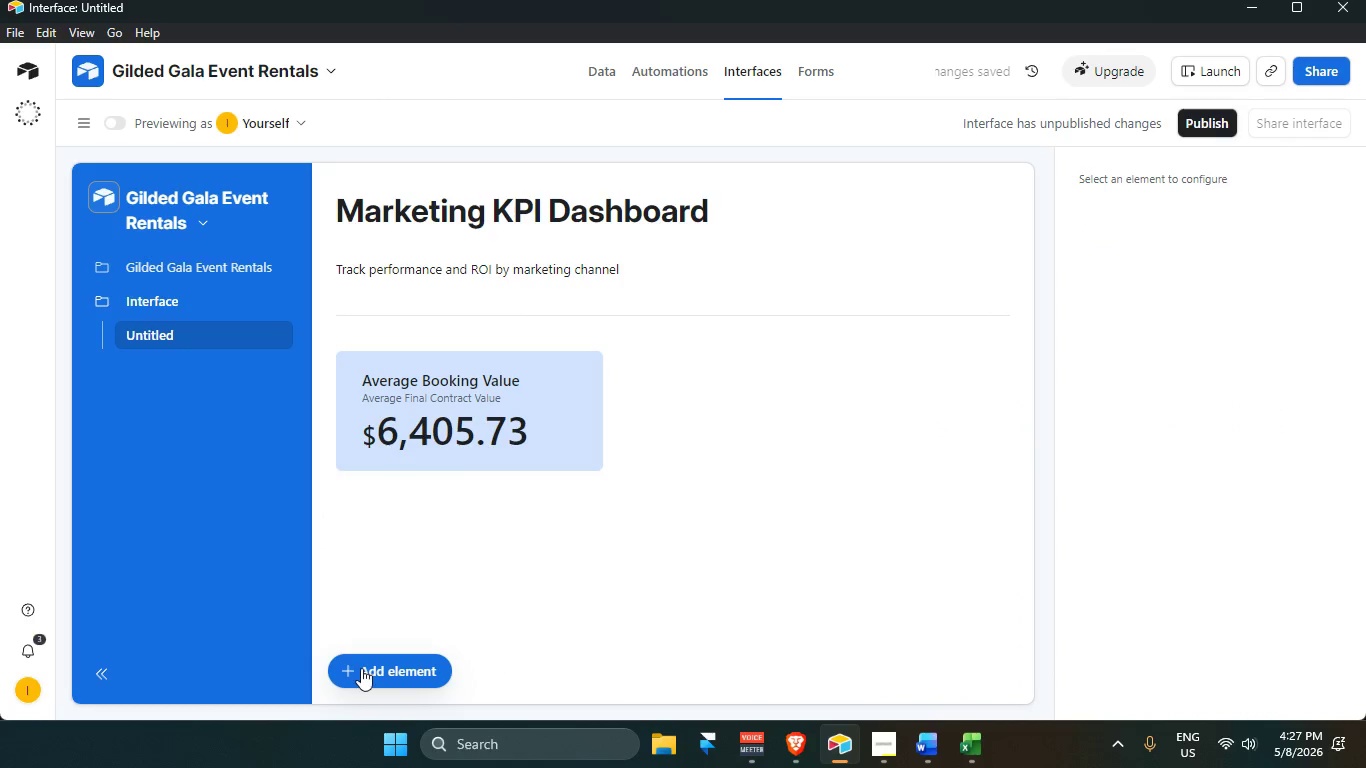 
left_click([364, 668])
 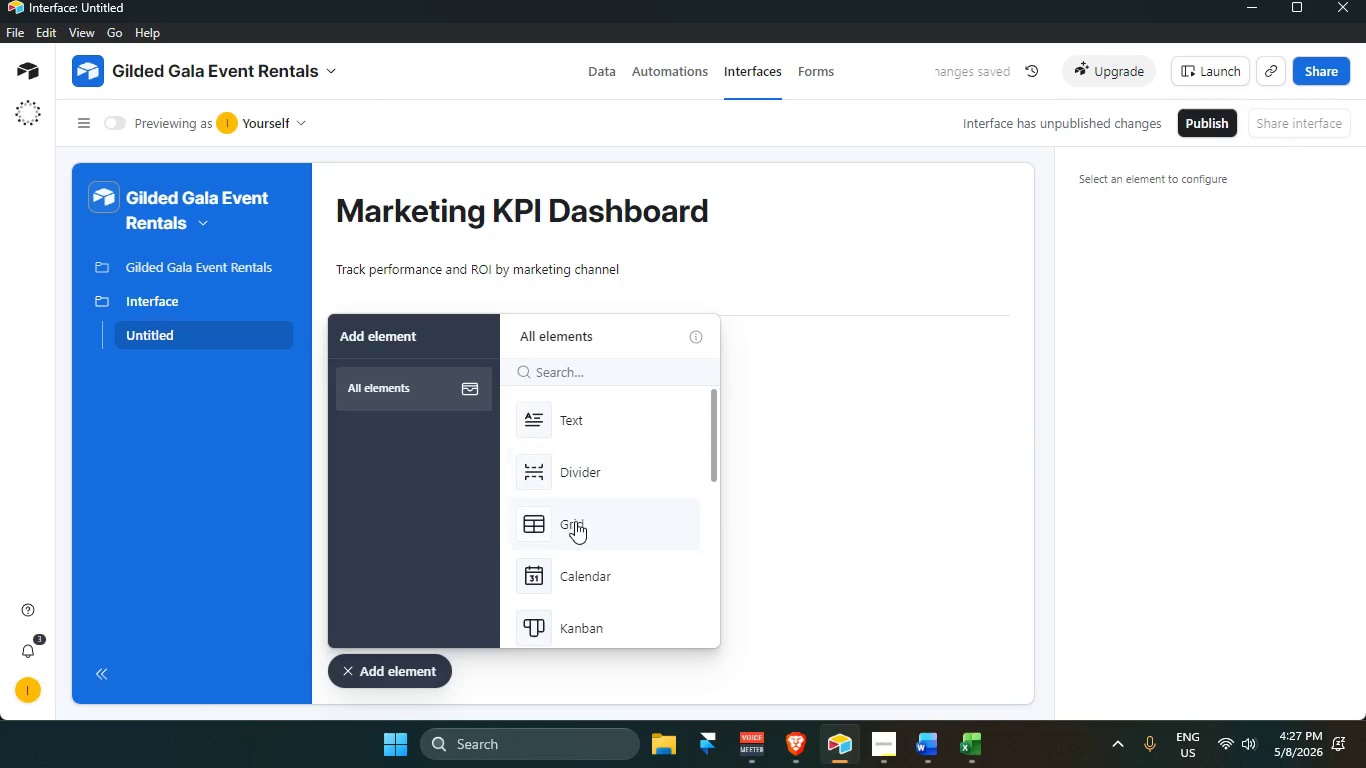 
scroll: coordinate [600, 521], scroll_direction: down, amount: 5.0
 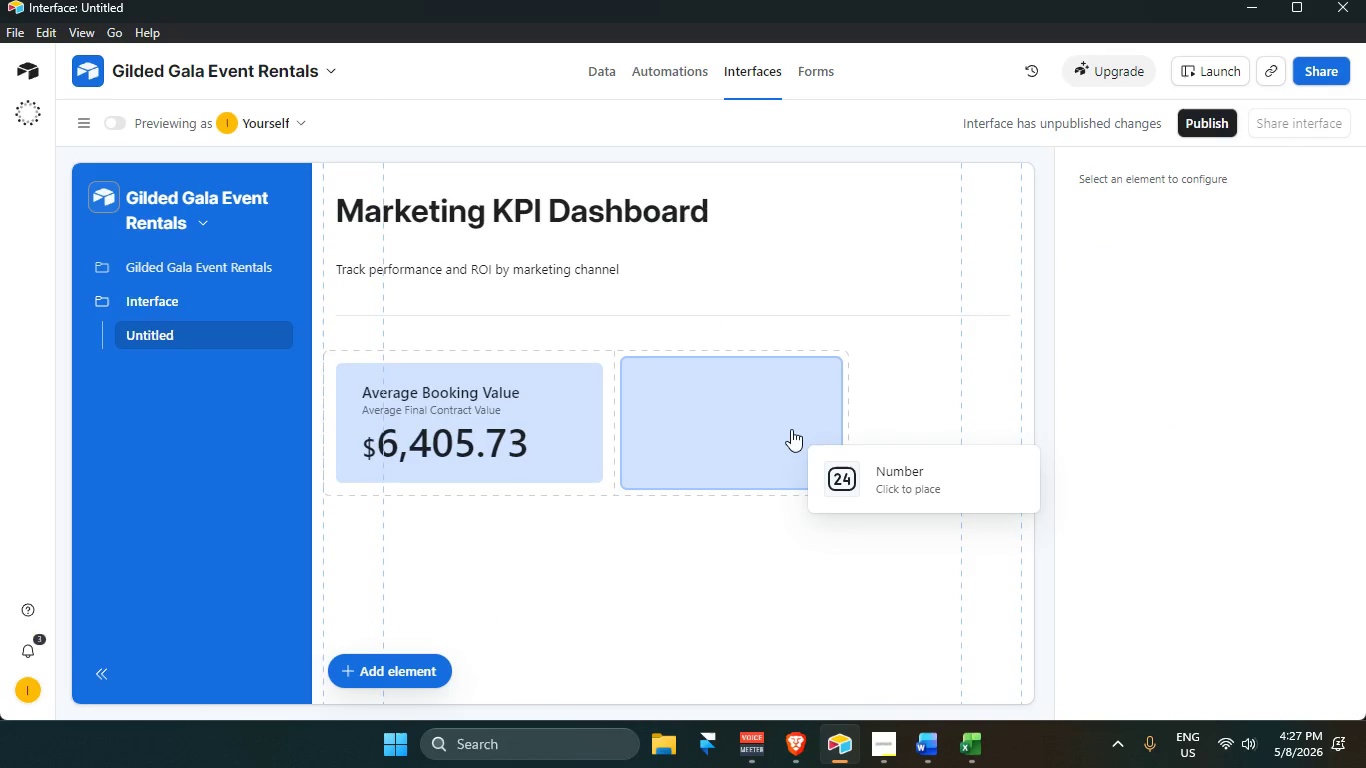 
left_click([788, 428])
 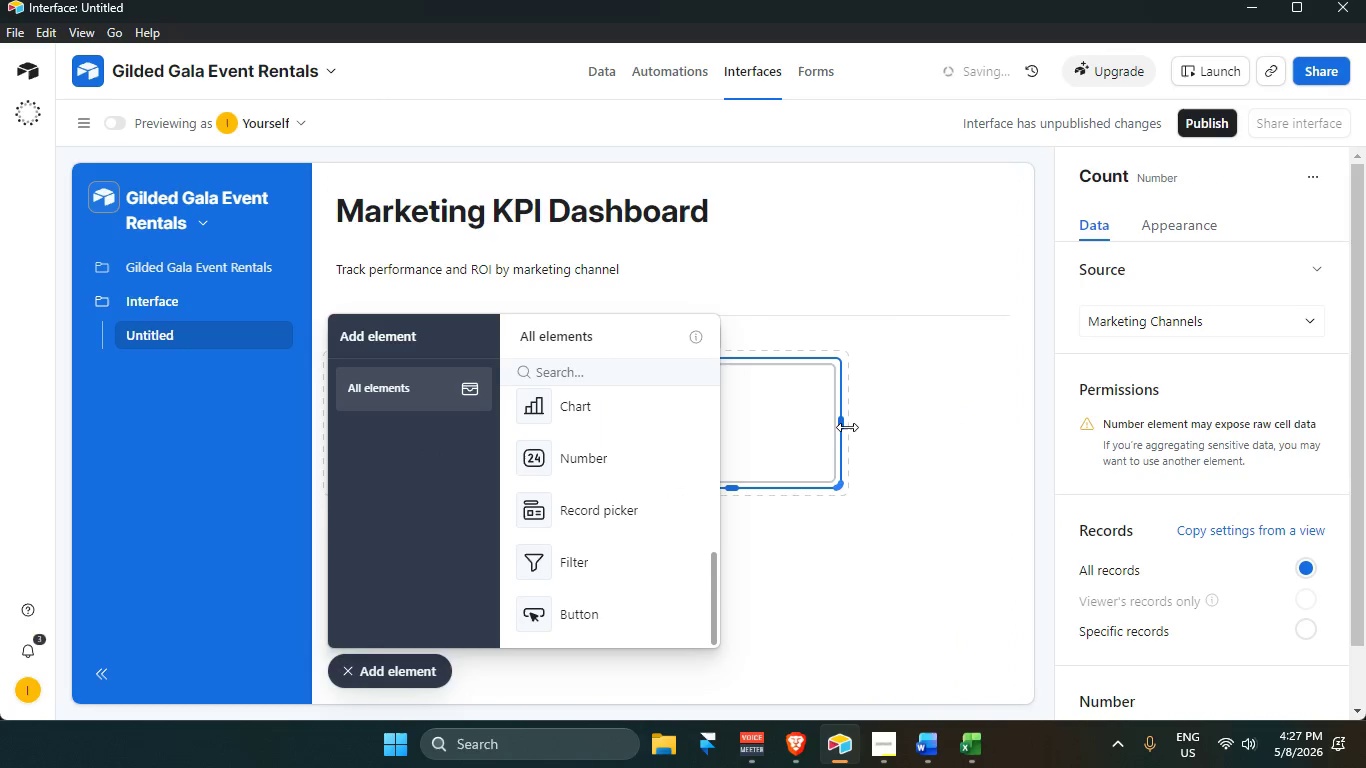 
left_click_drag(start_coordinate=[843, 425], to_coordinate=[872, 432])
 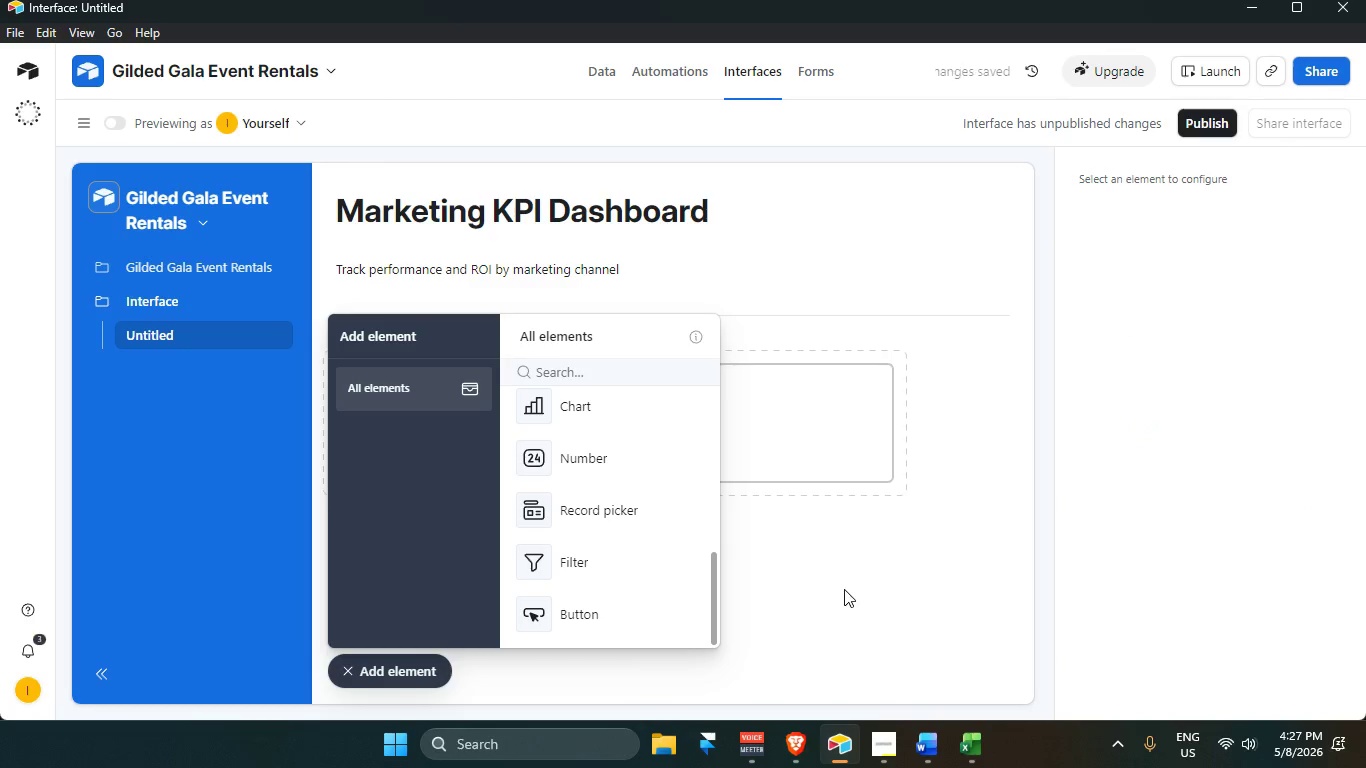 
left_click([805, 459])
 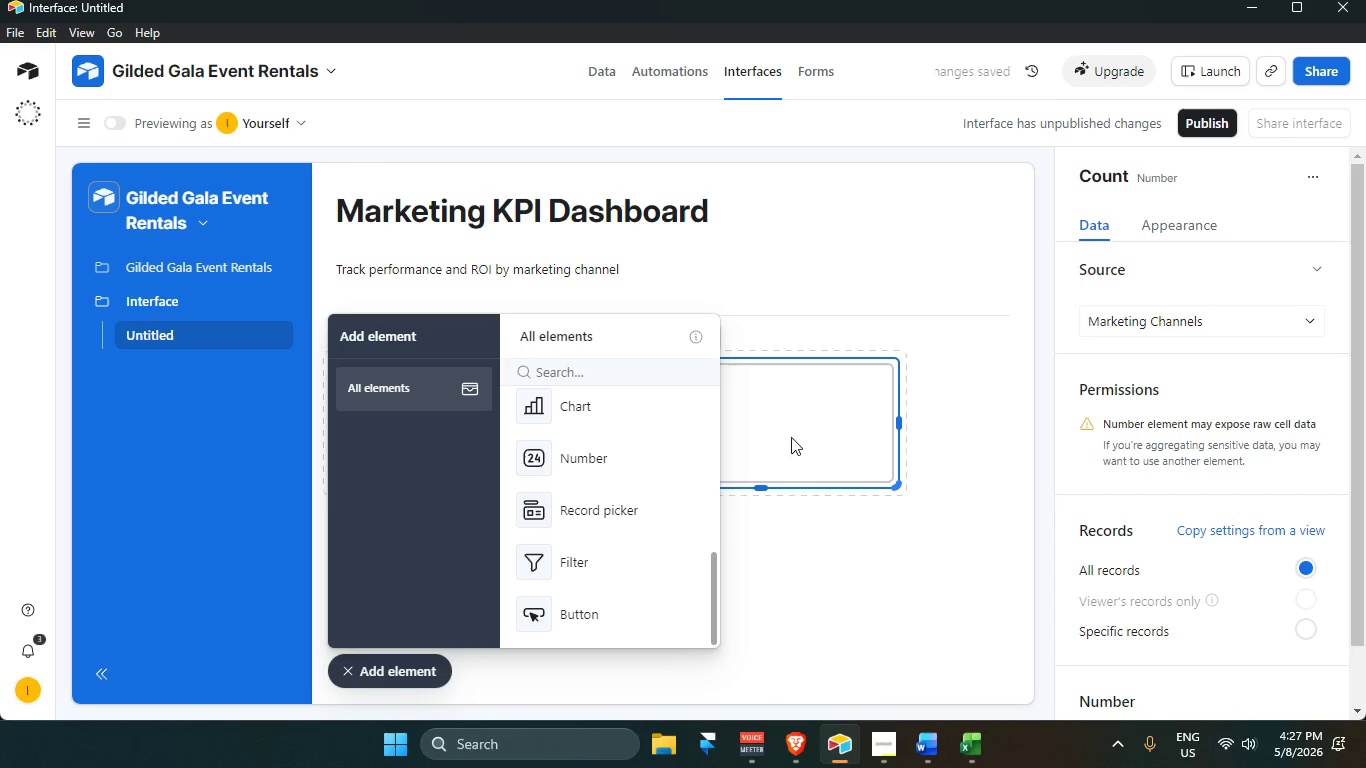 
left_click([823, 614])
 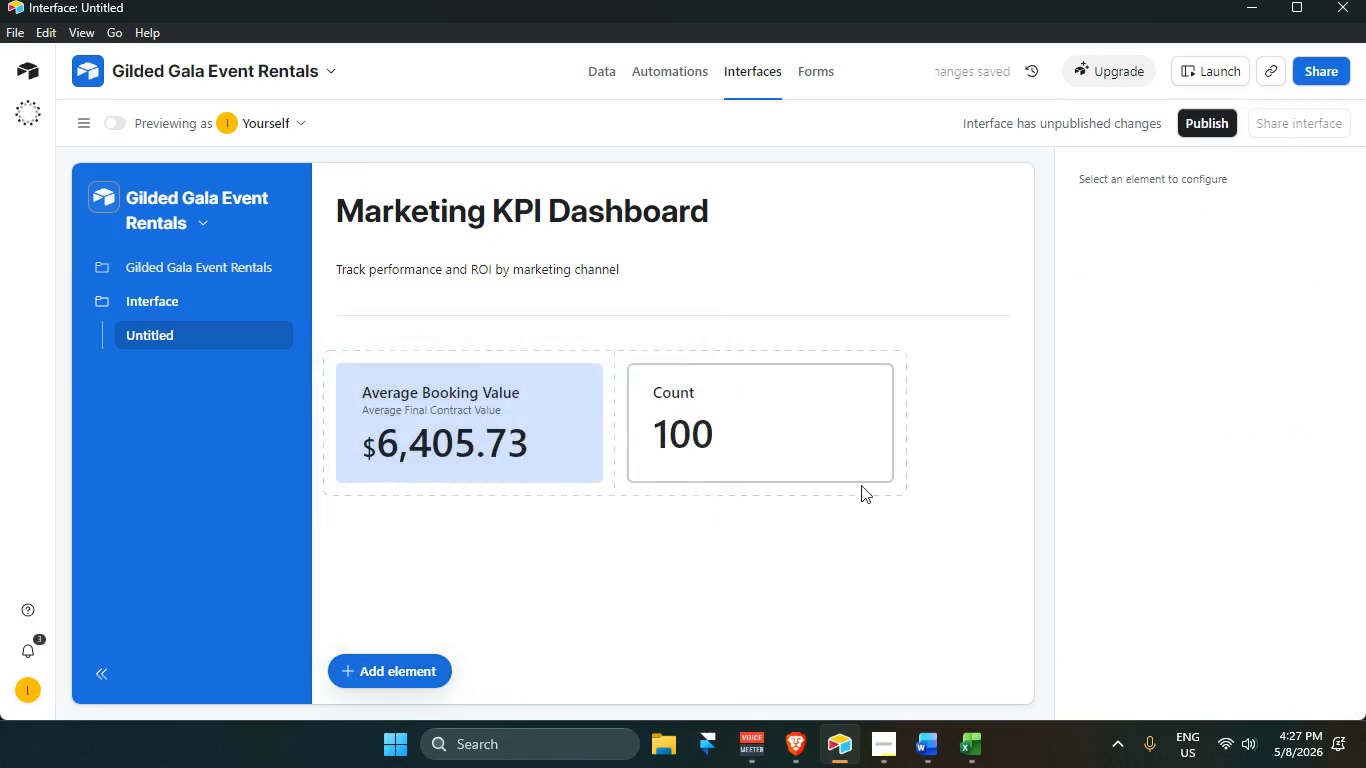 
left_click([793, 443])
 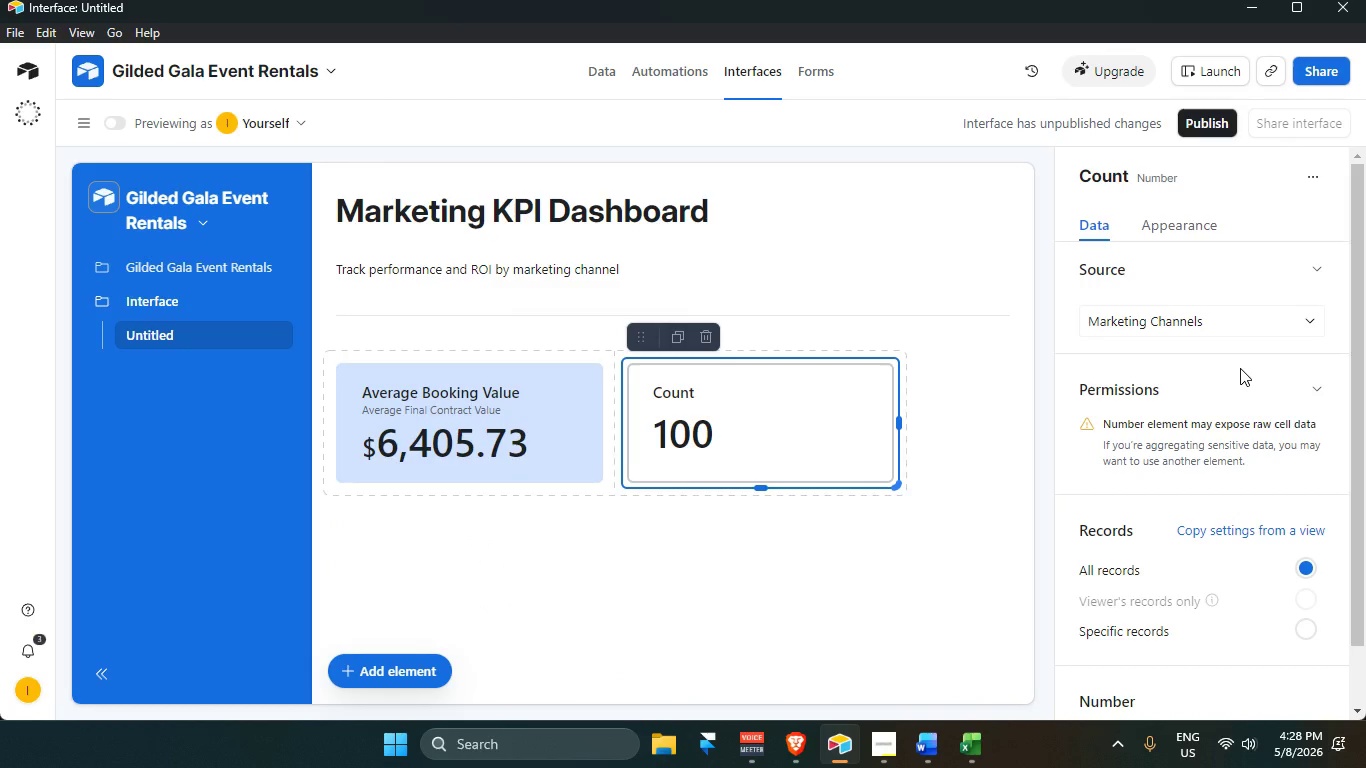 
wait(6.42)
 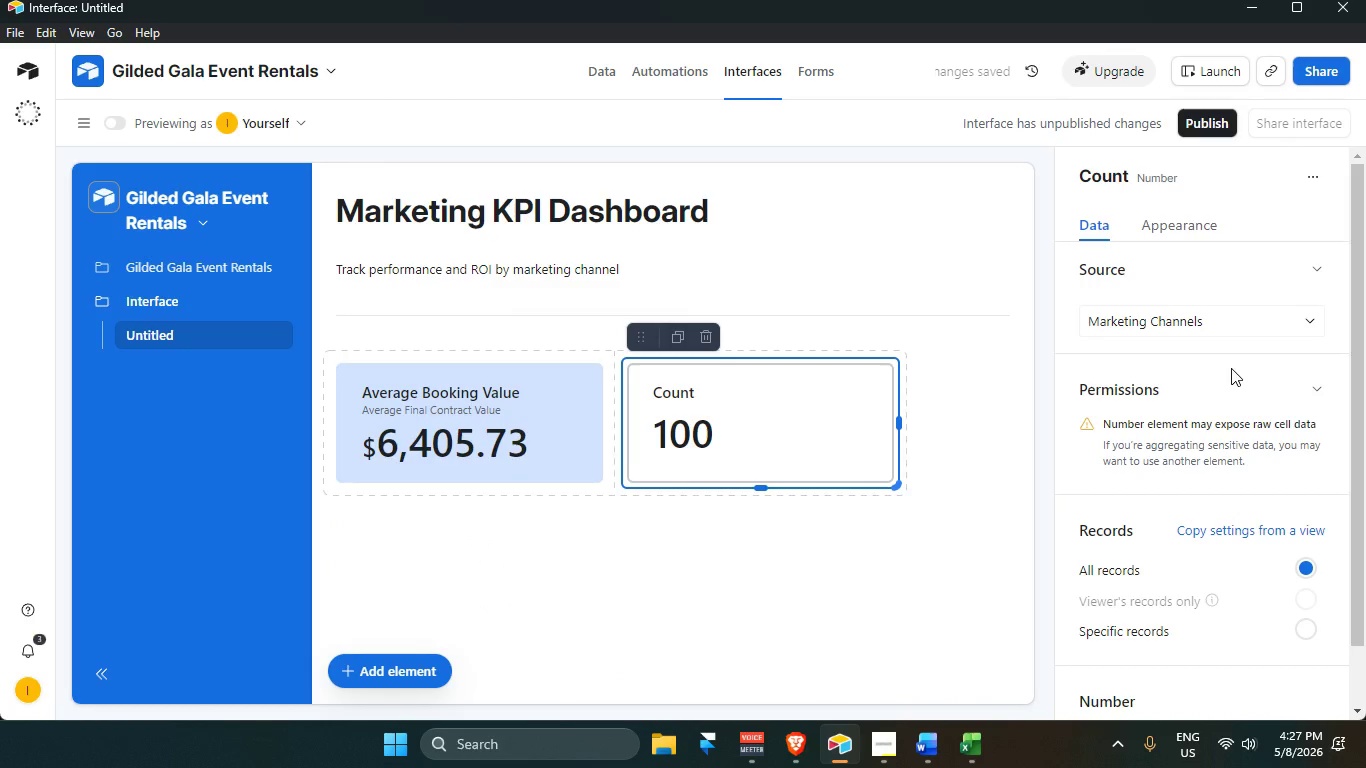 
left_click([790, 320])
 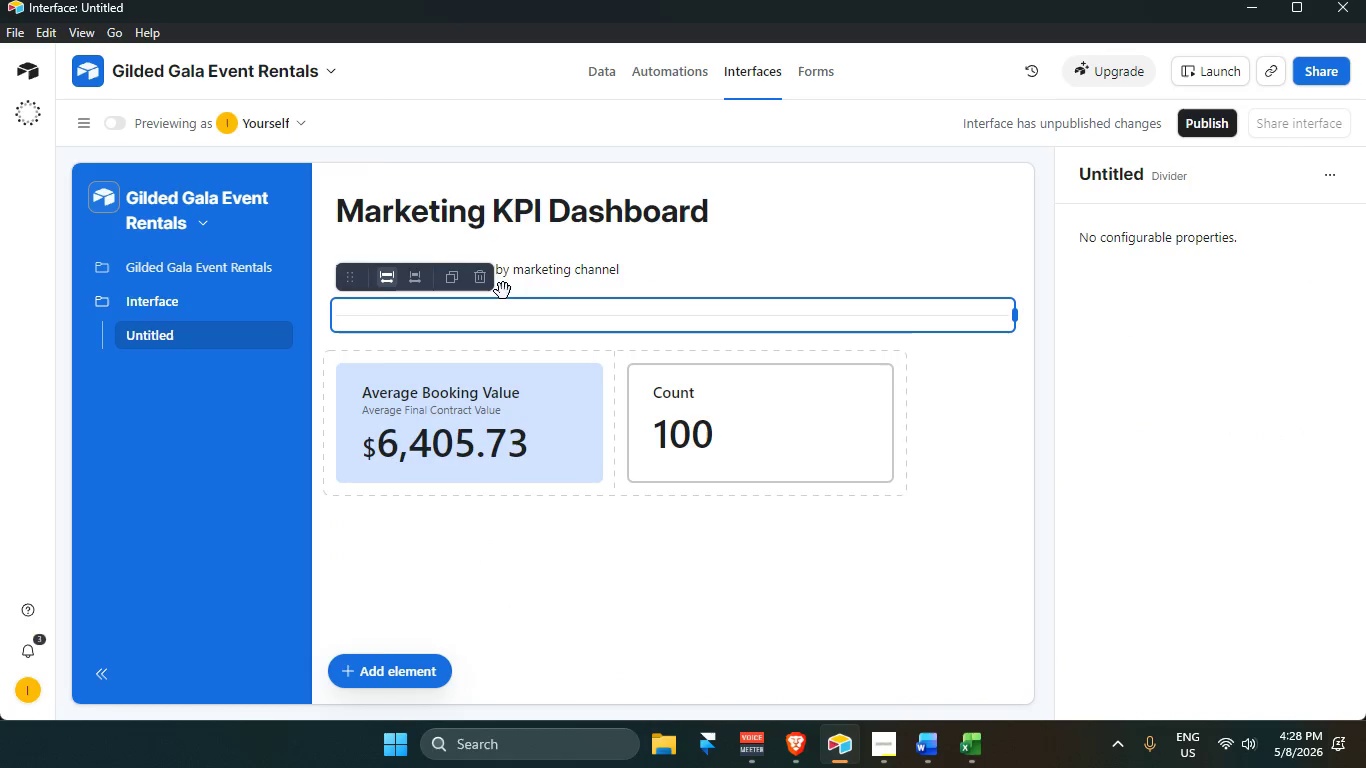 
left_click([485, 271])
 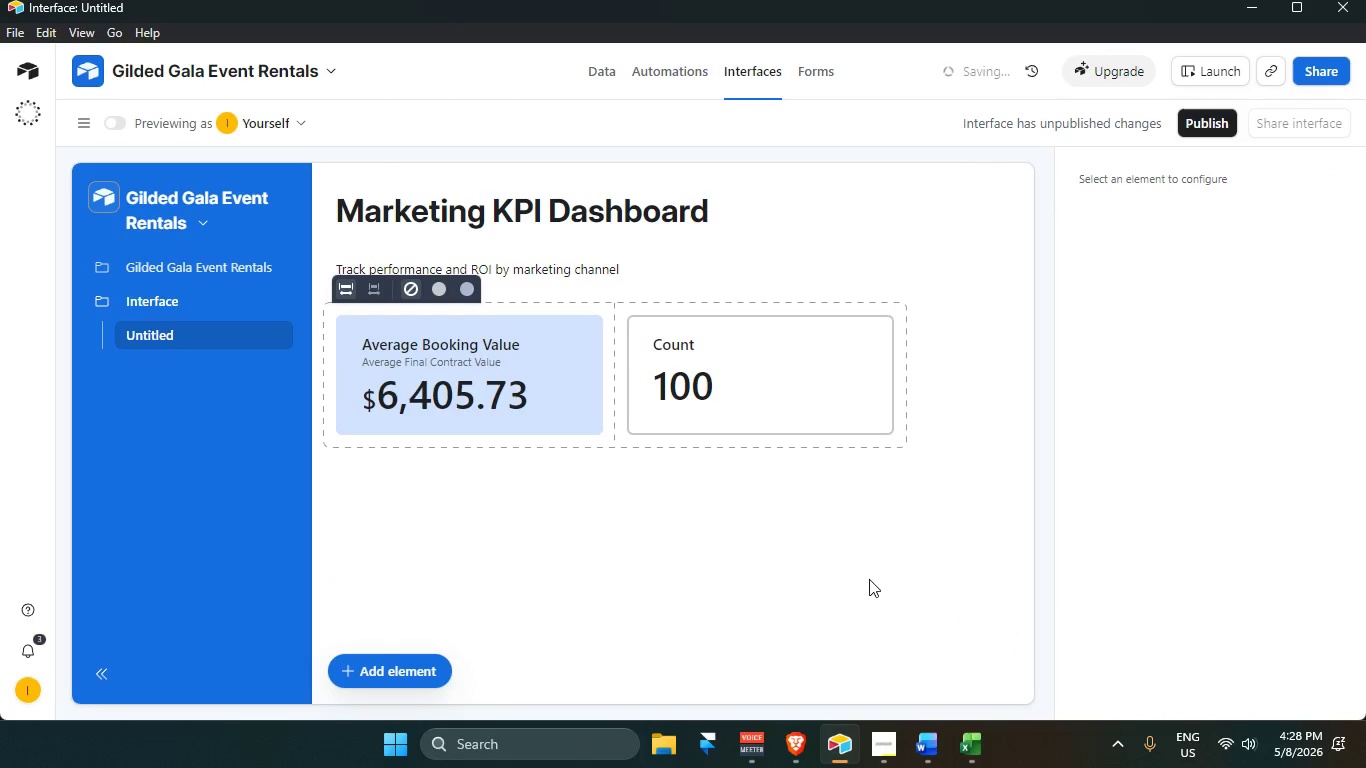 
double_click([747, 411])
 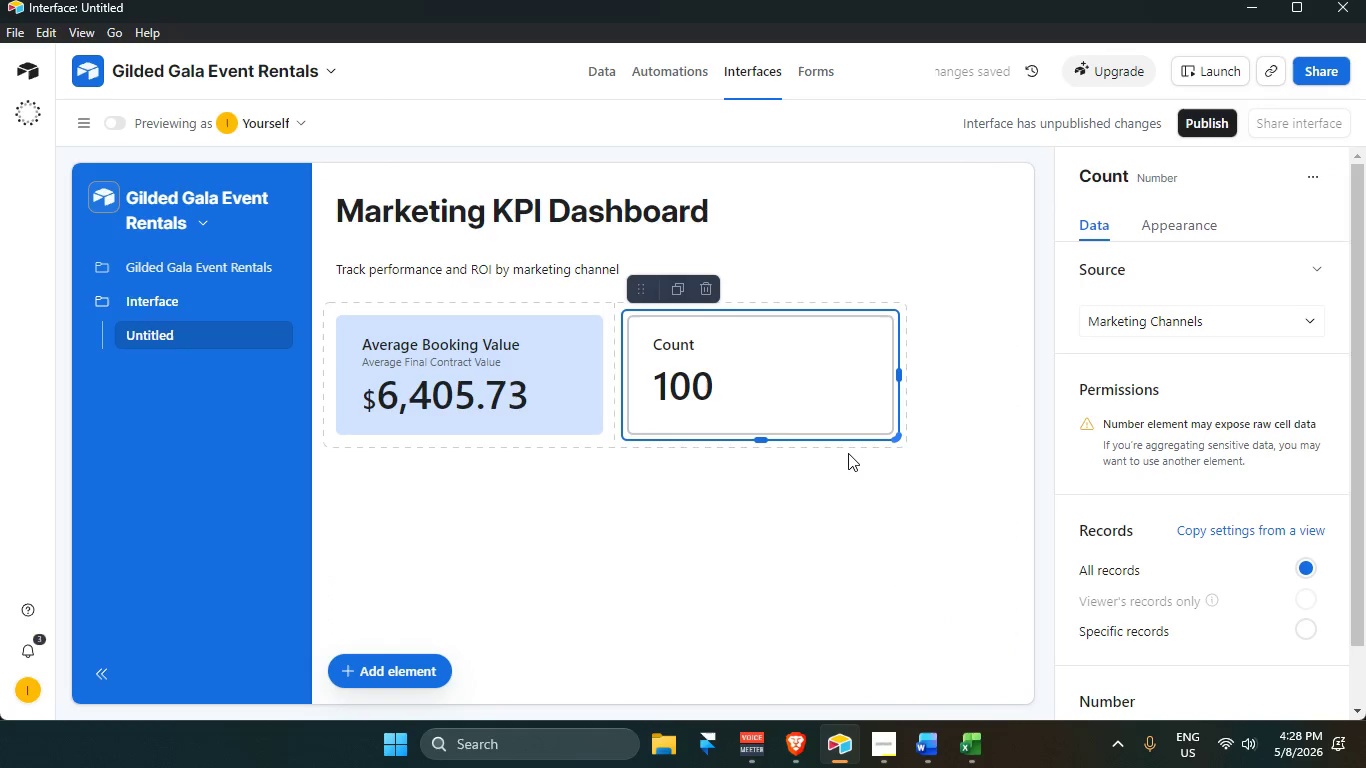 
mouse_move([1168, 322])
 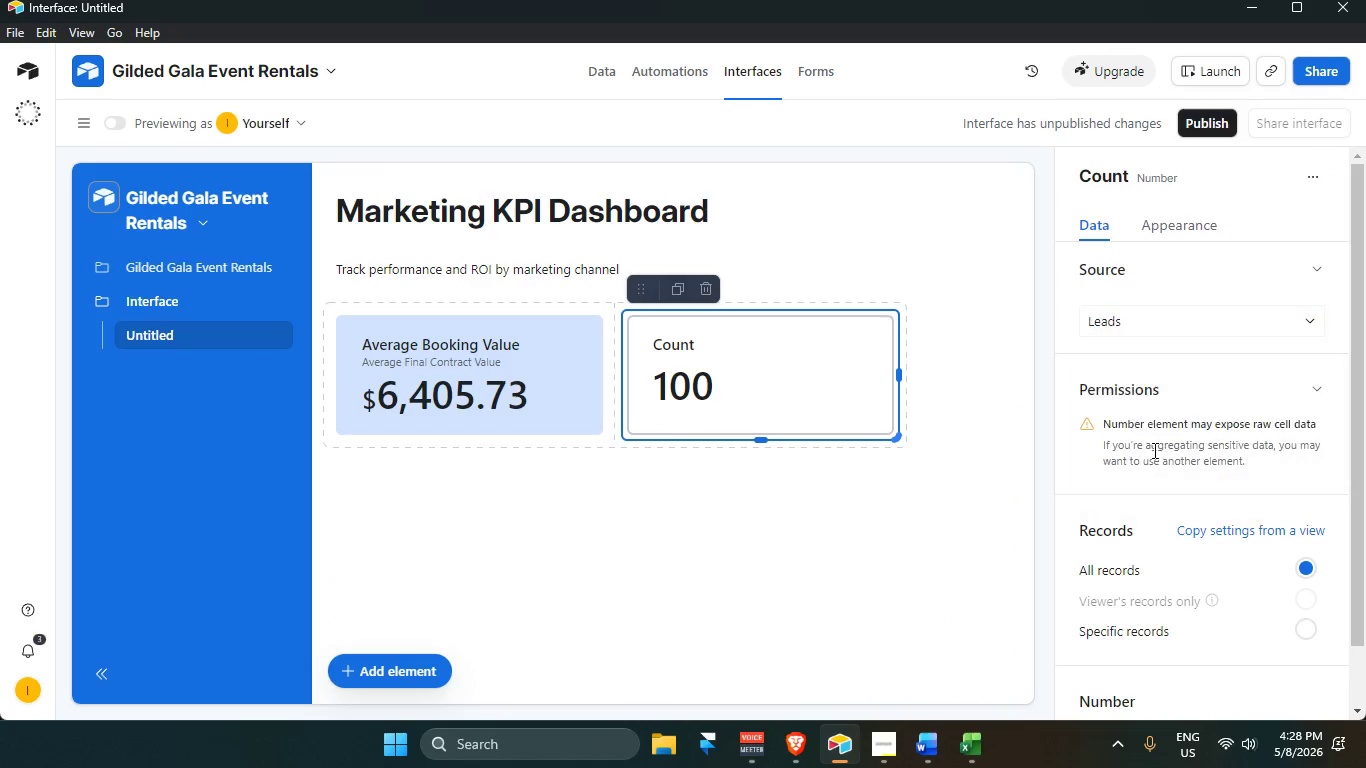 
scroll: coordinate [1218, 506], scroll_direction: down, amount: 3.0
 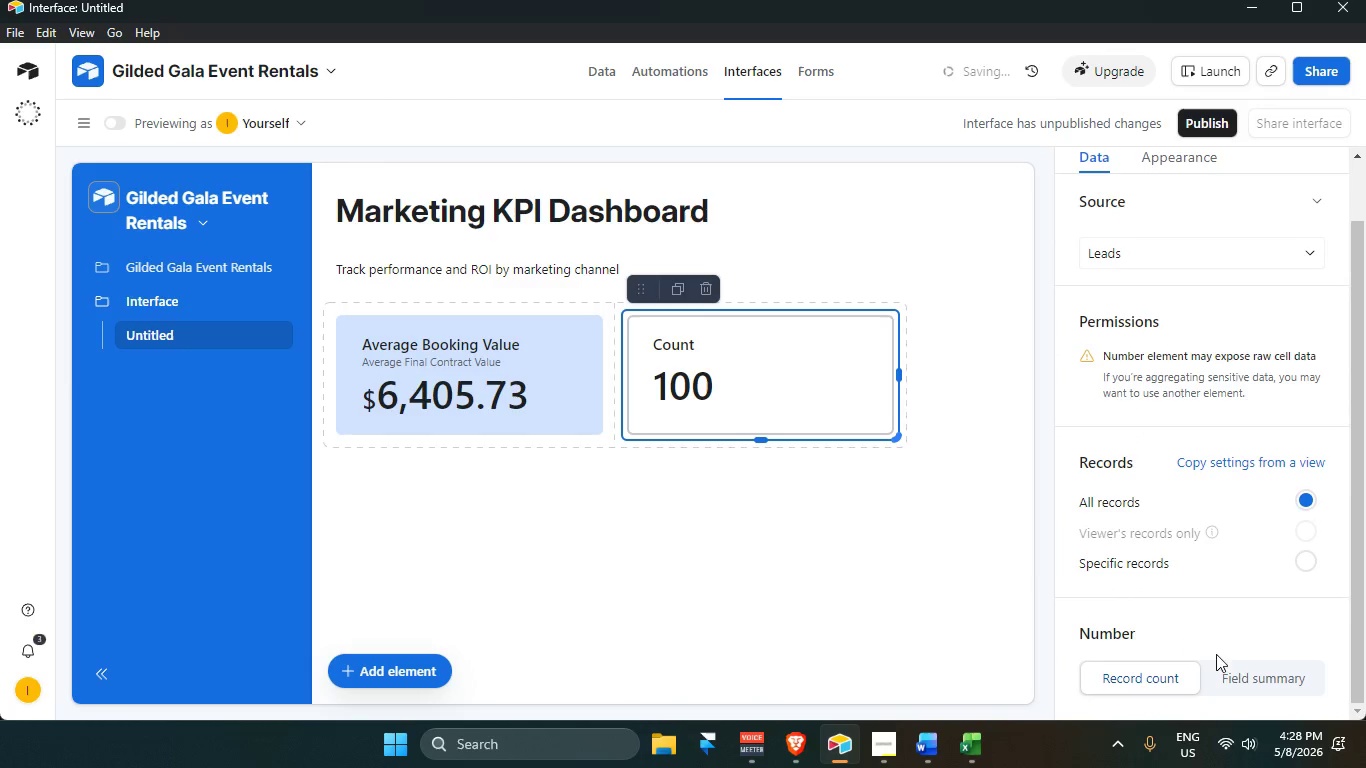 
left_click([1233, 675])
 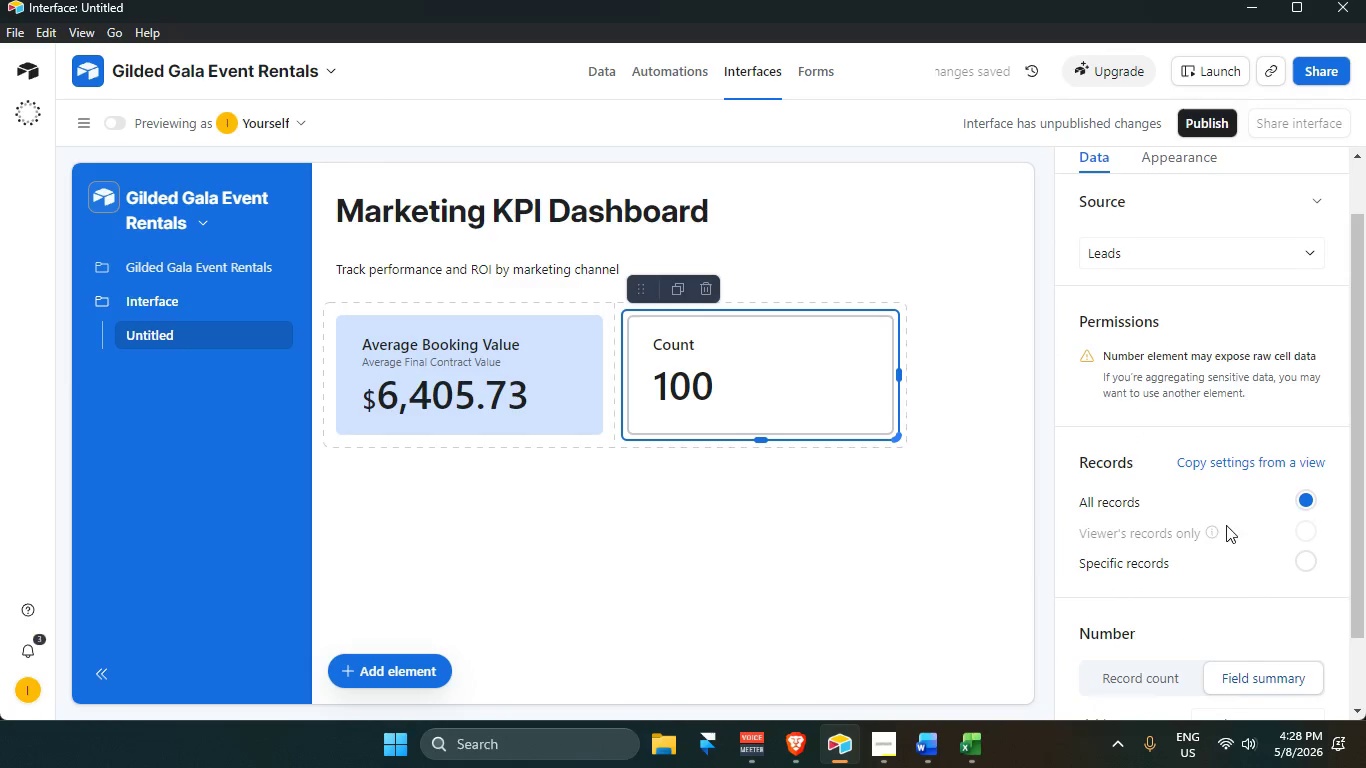 
scroll: coordinate [1225, 528], scroll_direction: down, amount: 4.0
 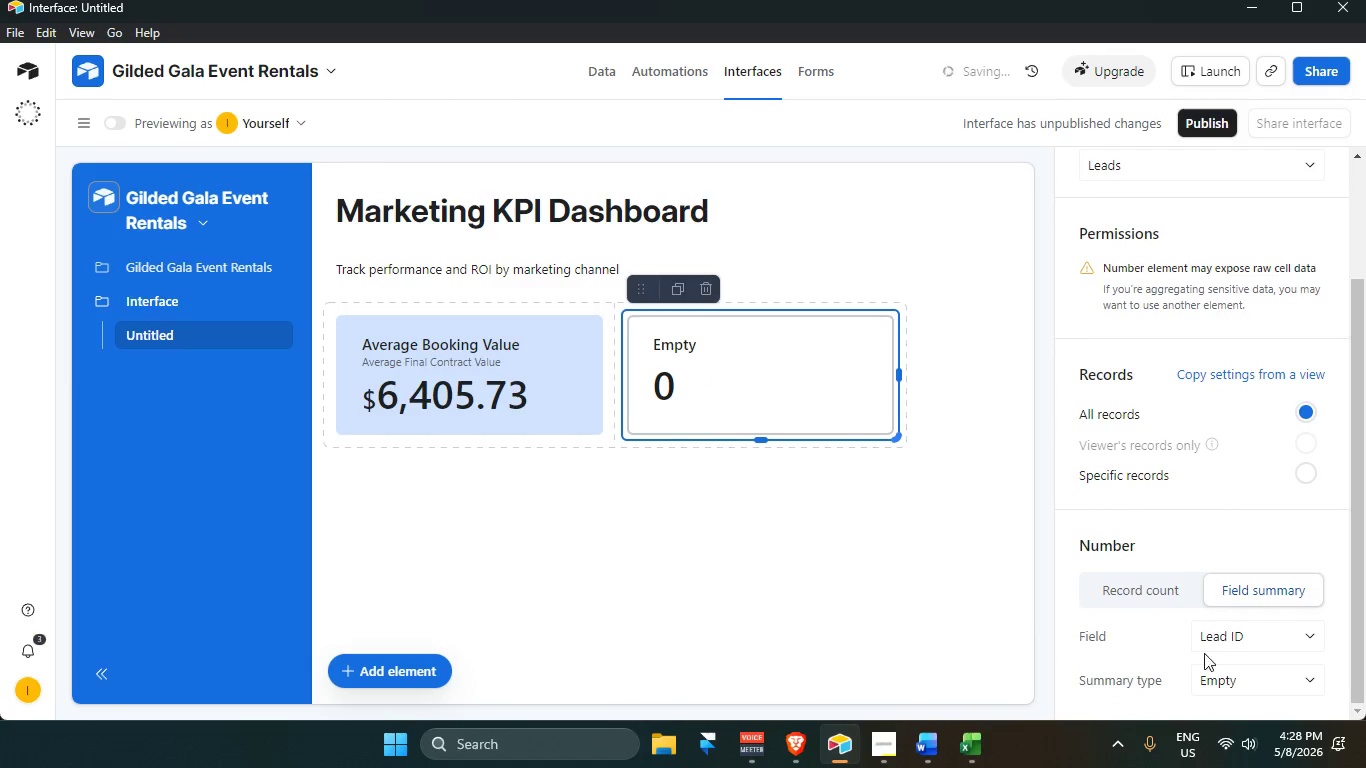 
left_click([1244, 636])
 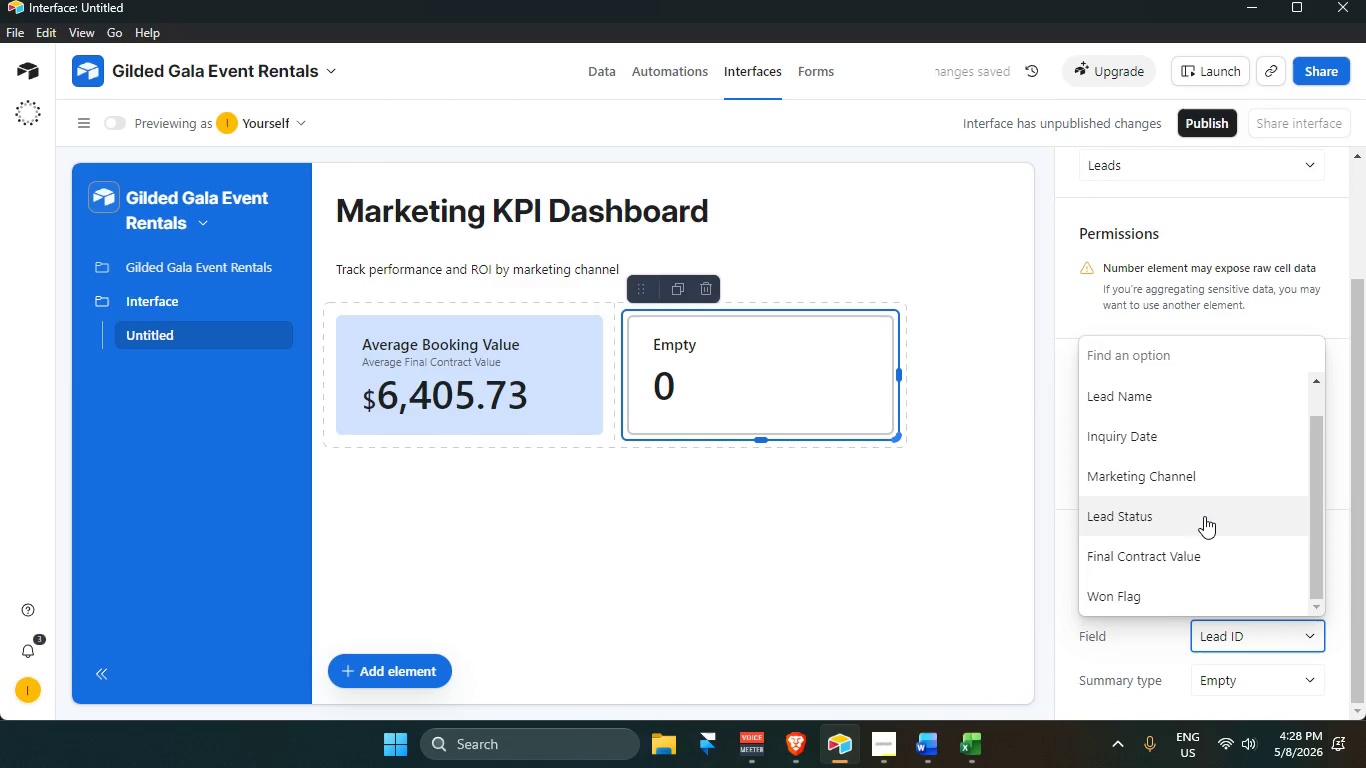 
scroll: coordinate [1194, 538], scroll_direction: down, amount: 3.0
 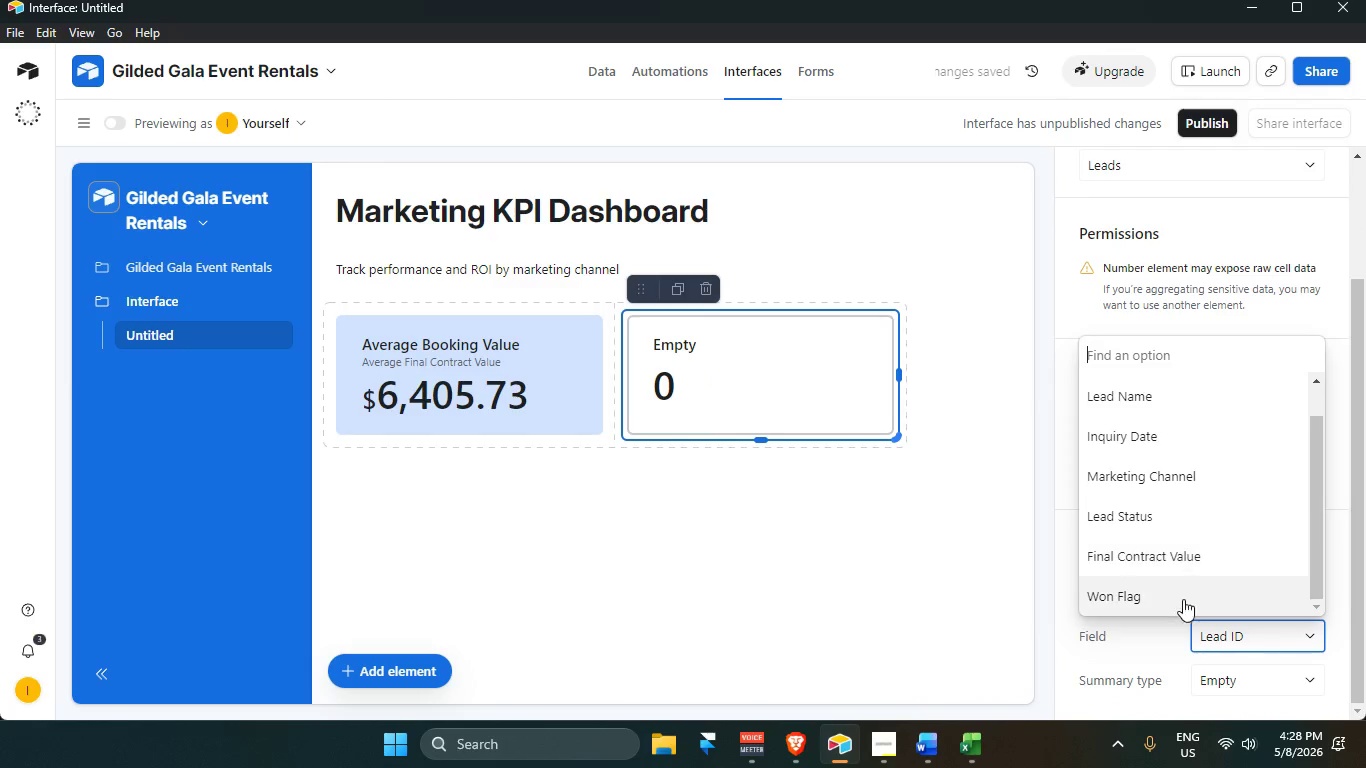 
left_click([1179, 594])
 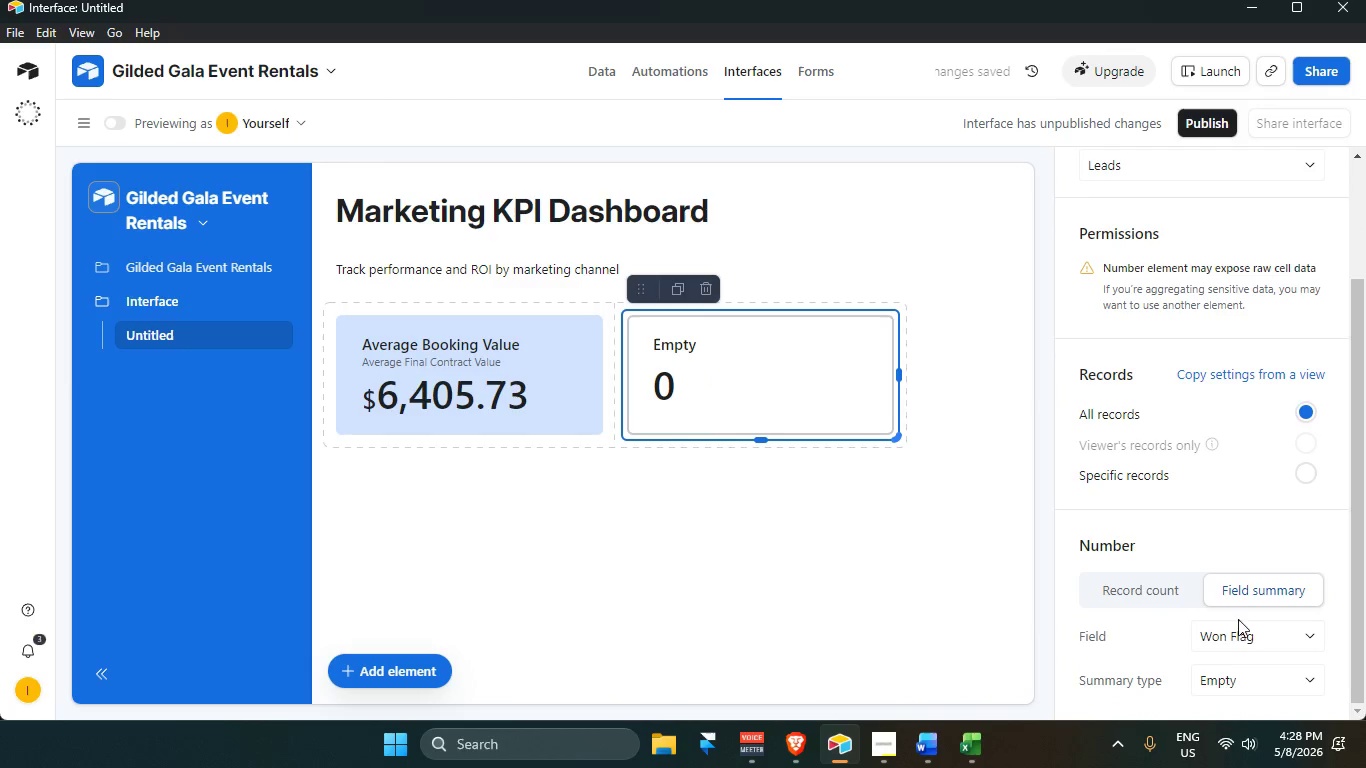 
scroll: coordinate [1162, 549], scroll_direction: down, amount: 5.0
 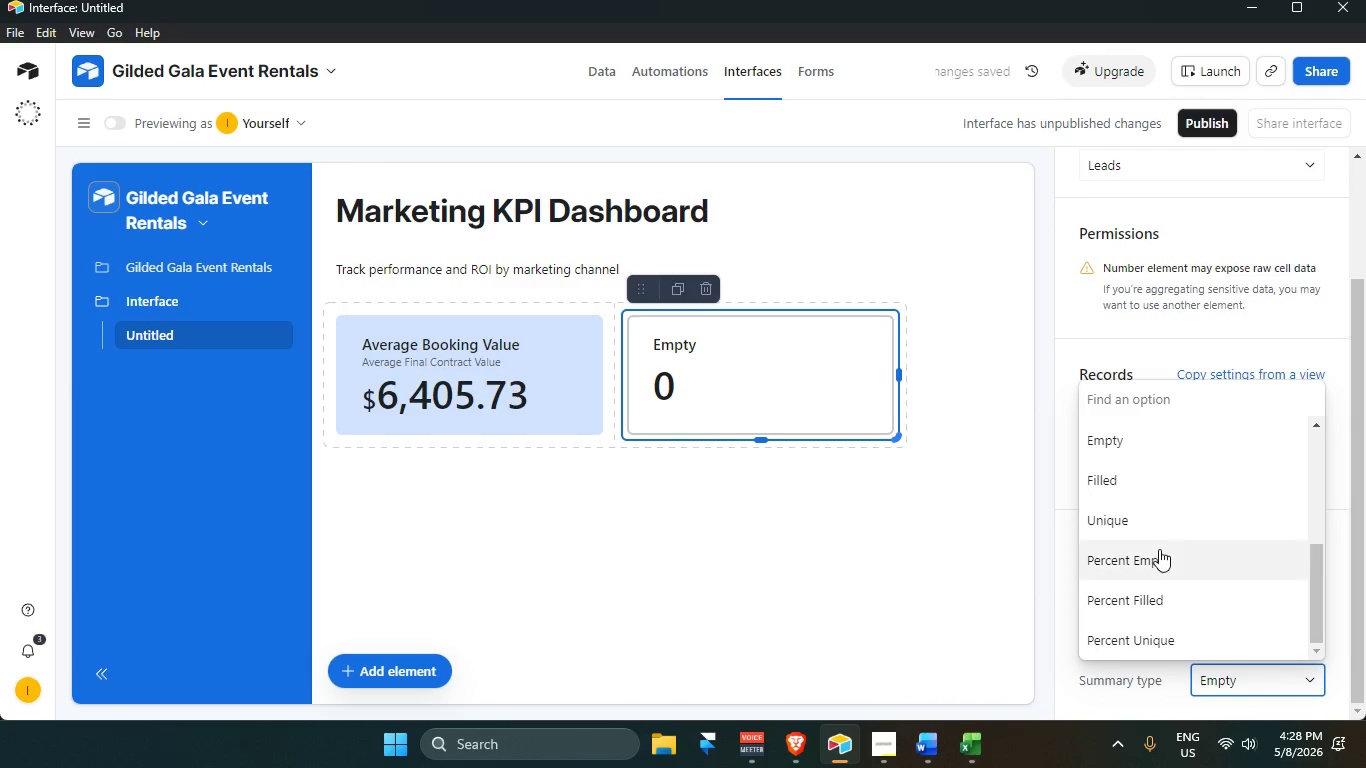 
scroll: coordinate [1170, 539], scroll_direction: up, amount: 7.0
 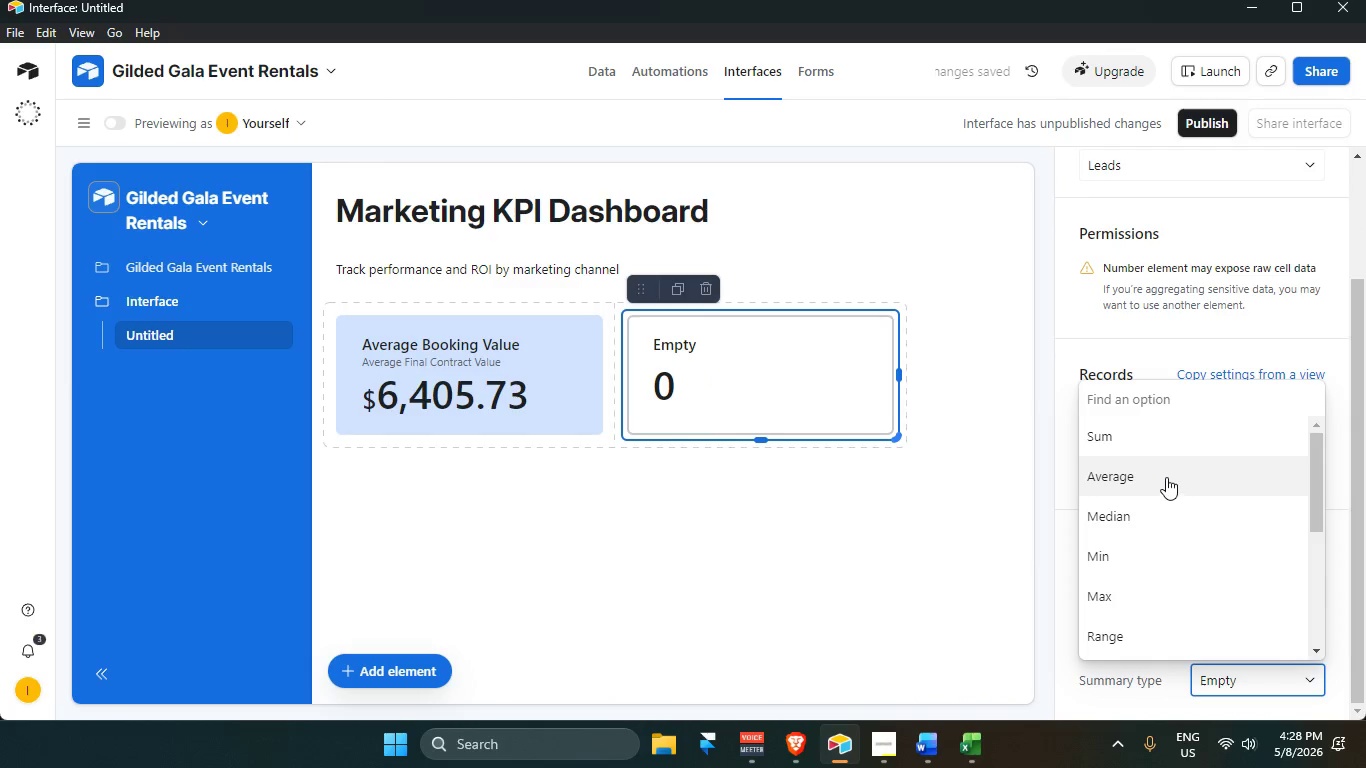 
left_click([1165, 470])
 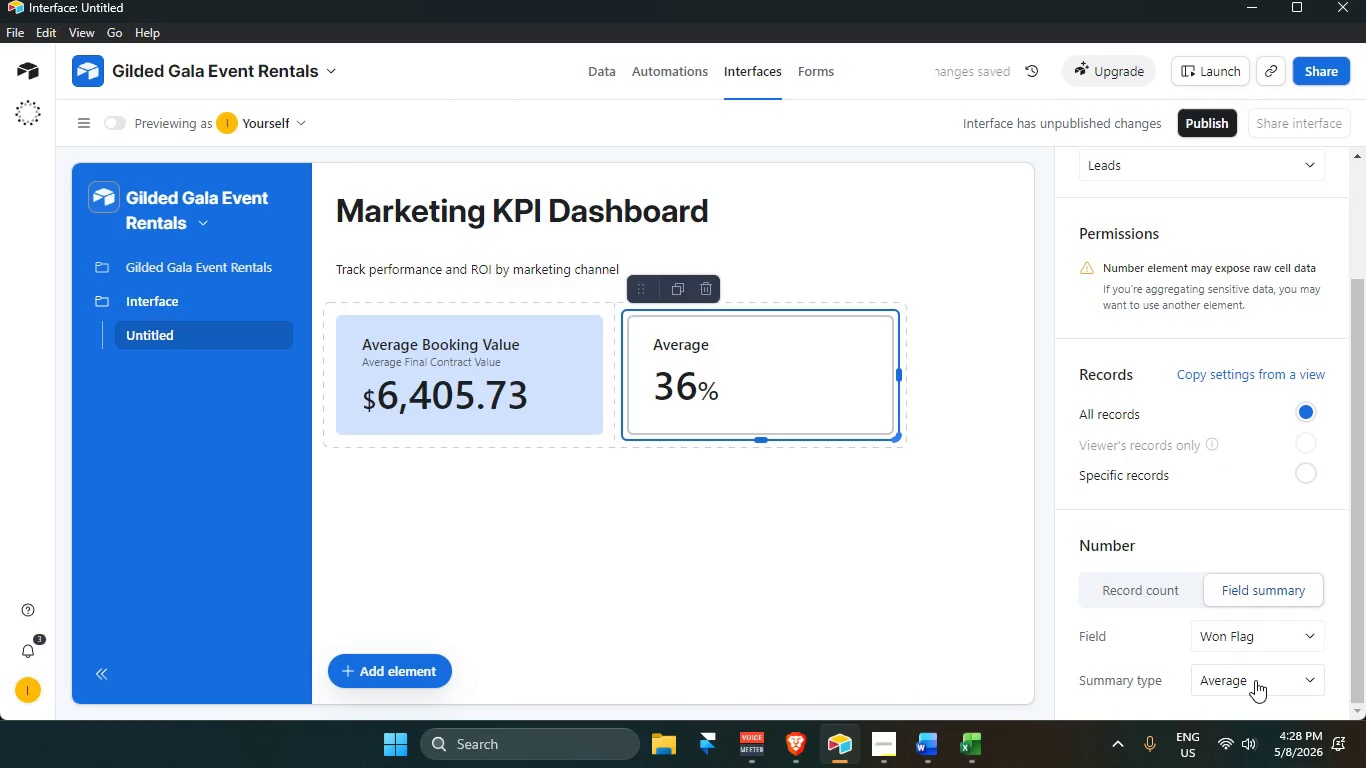 
wait(8.86)
 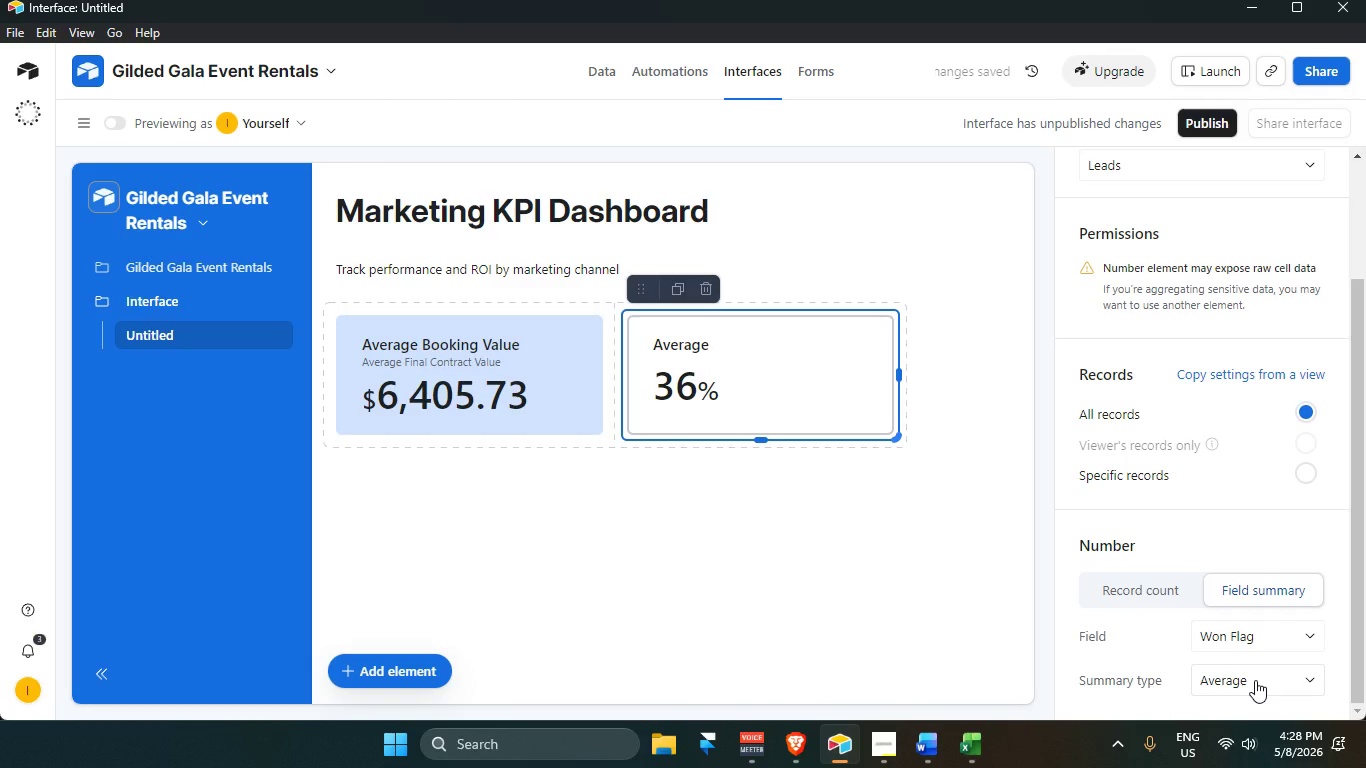 
scroll: coordinate [1204, 360], scroll_direction: up, amount: 8.0
 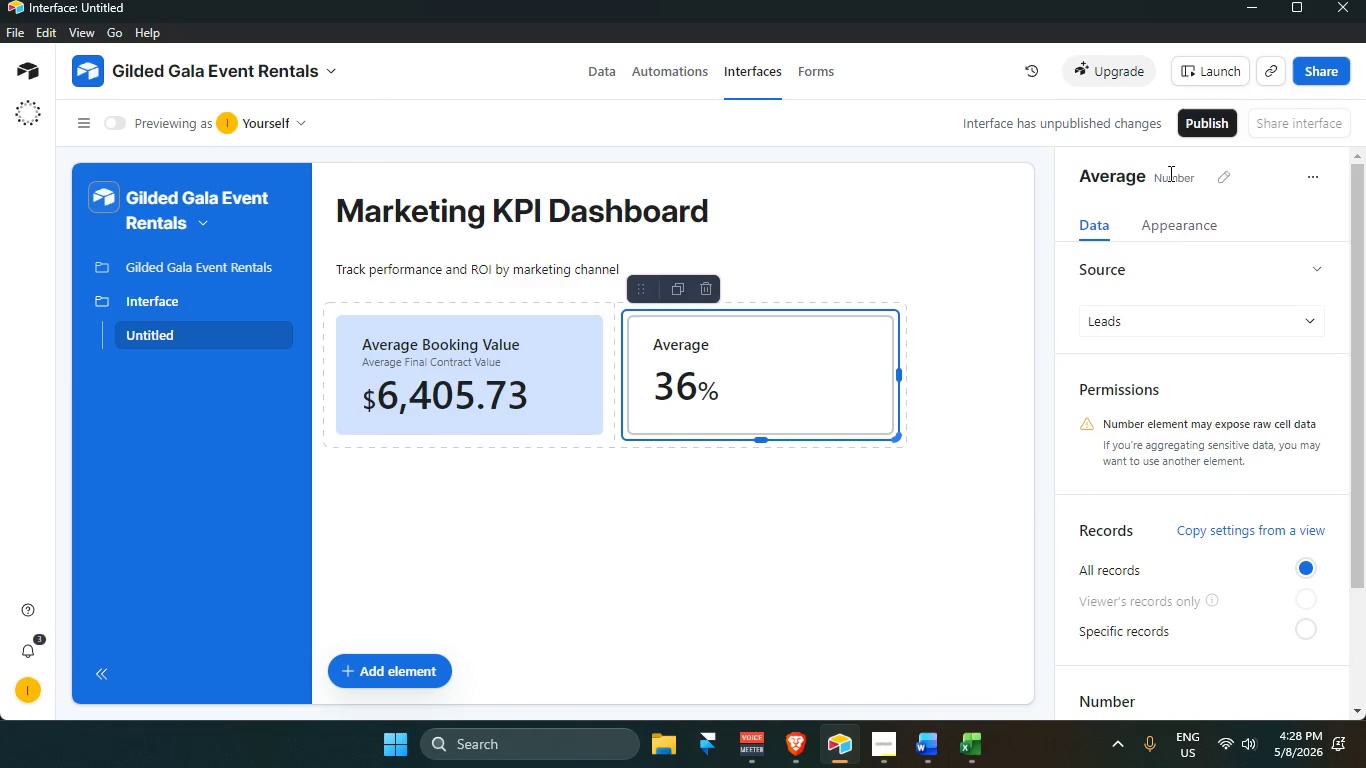 
left_click([1169, 173])
 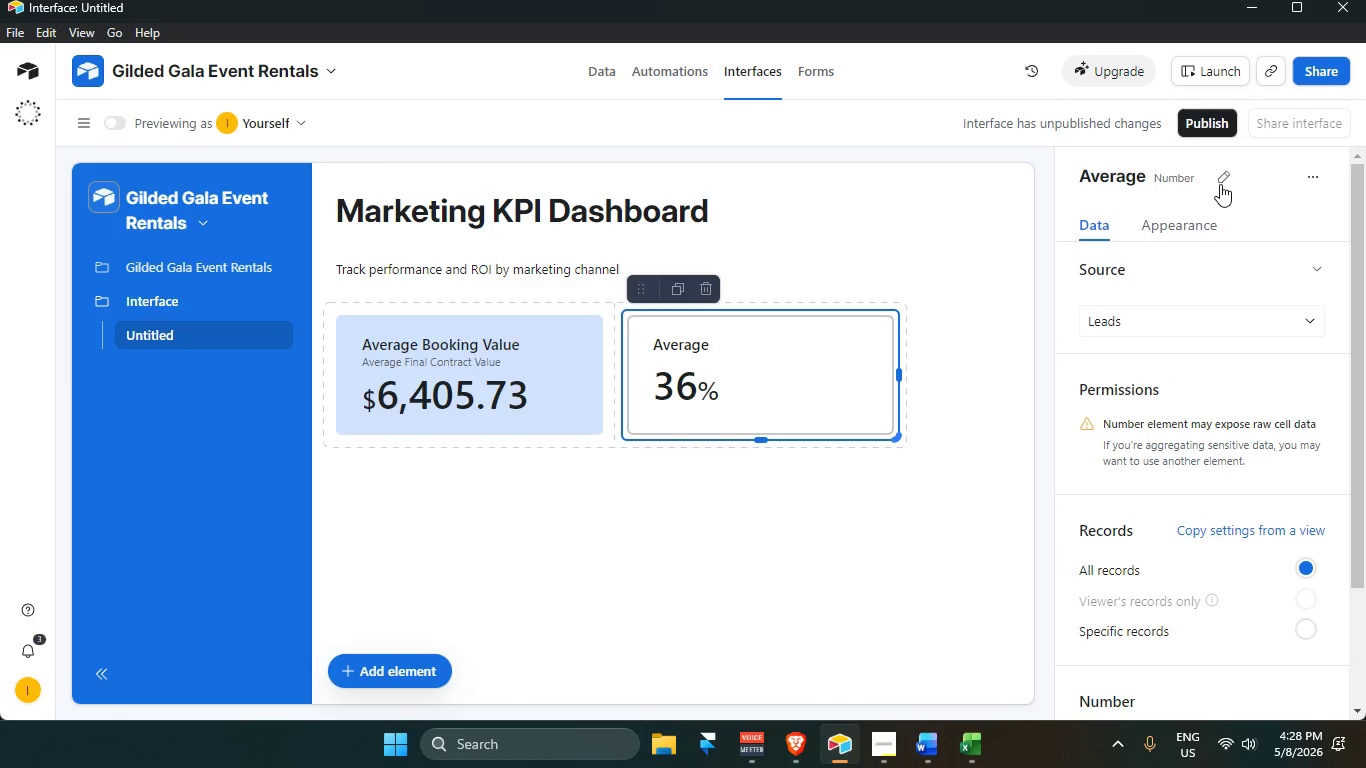 
left_click([1219, 181])
 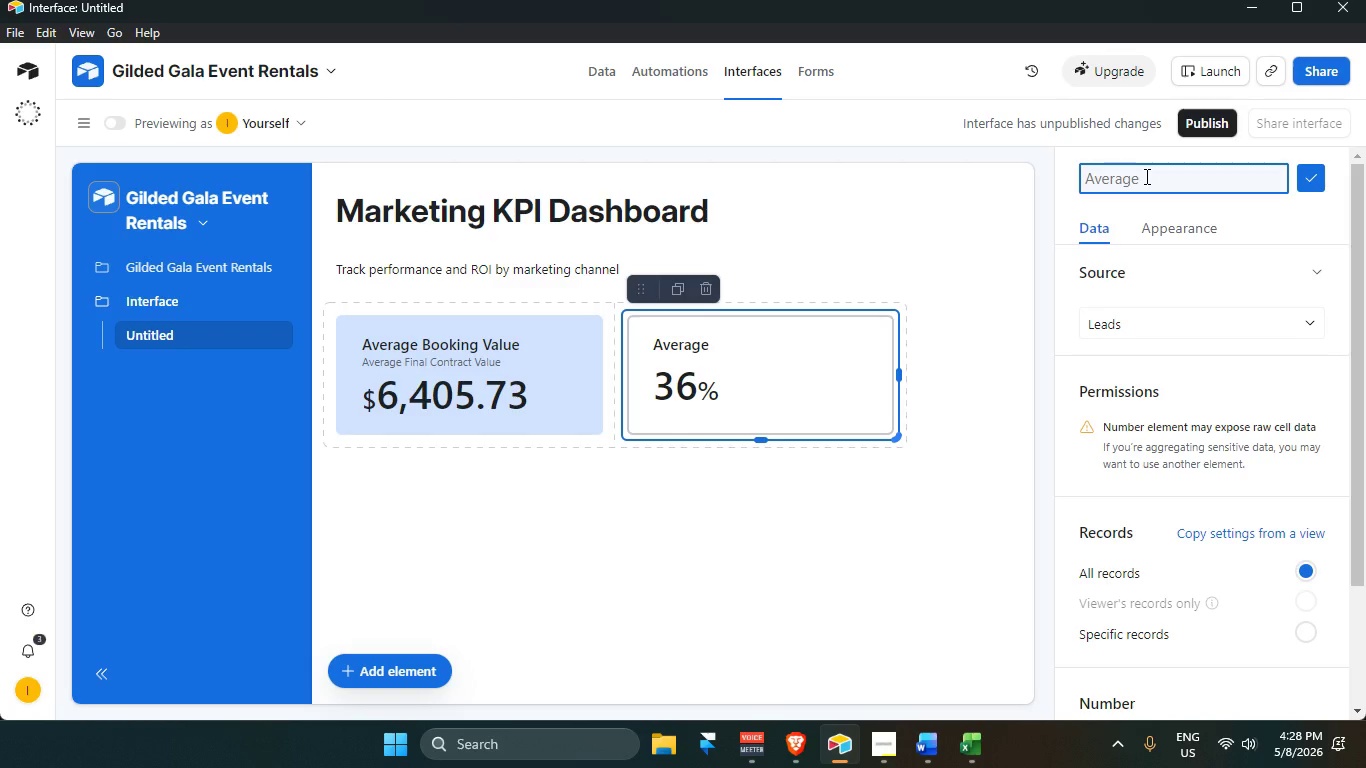 
type(A)
key(Backspace)
type(Overall Conversion 5)
 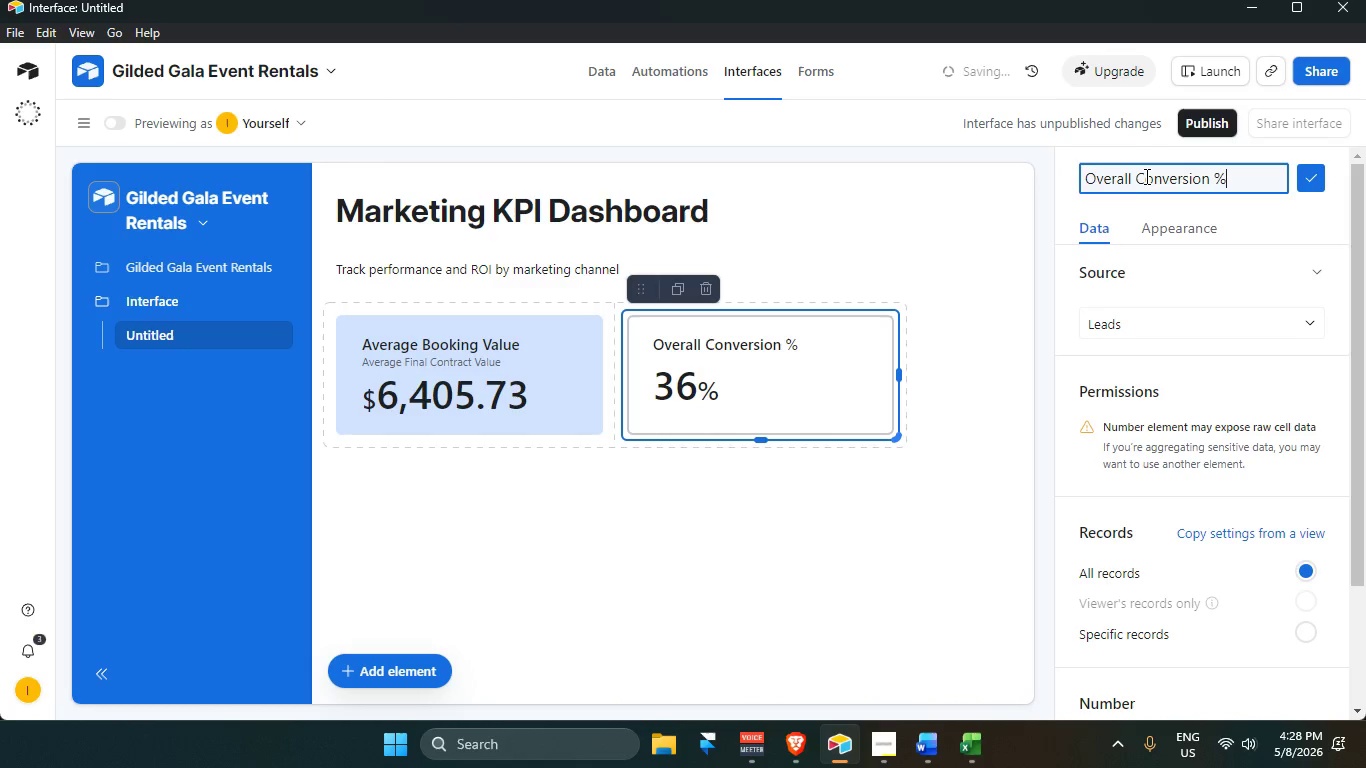 
wait(7.72)
 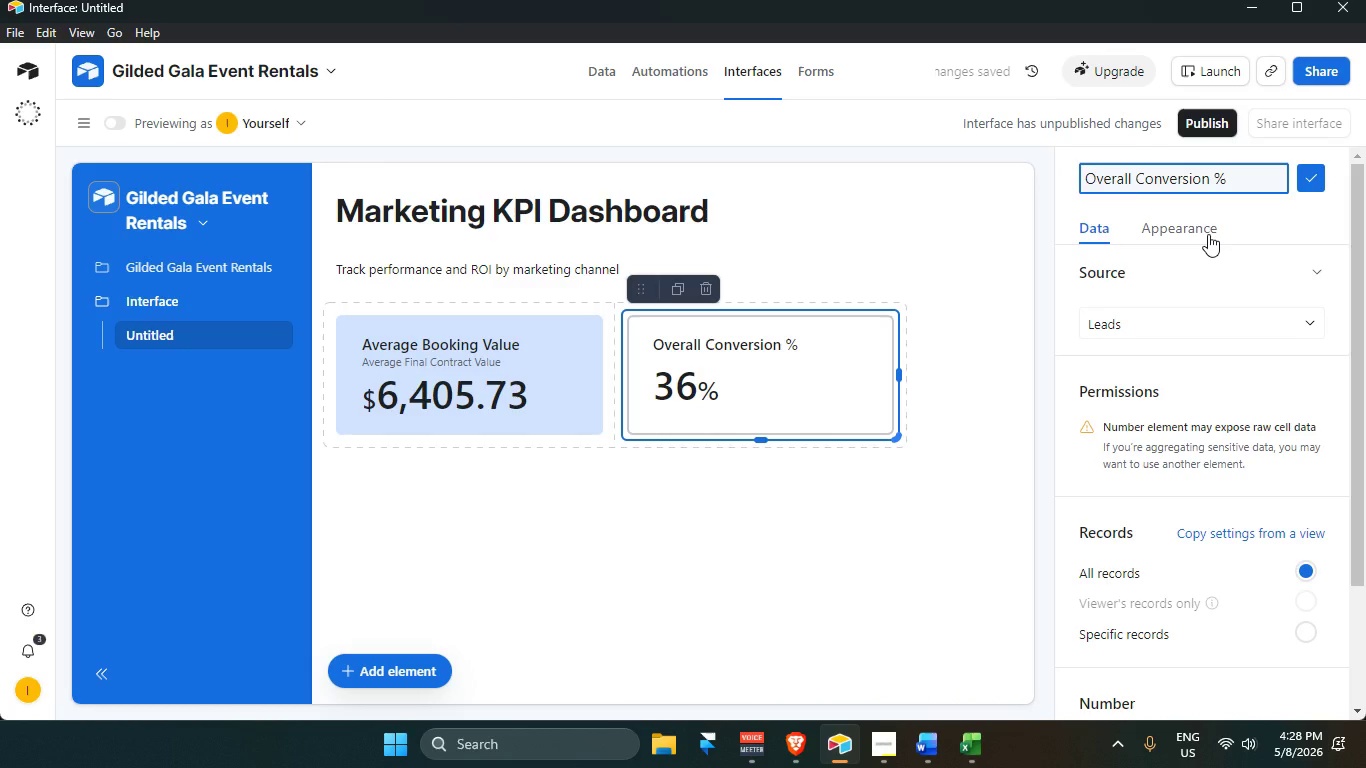 
left_click([1278, 206])
 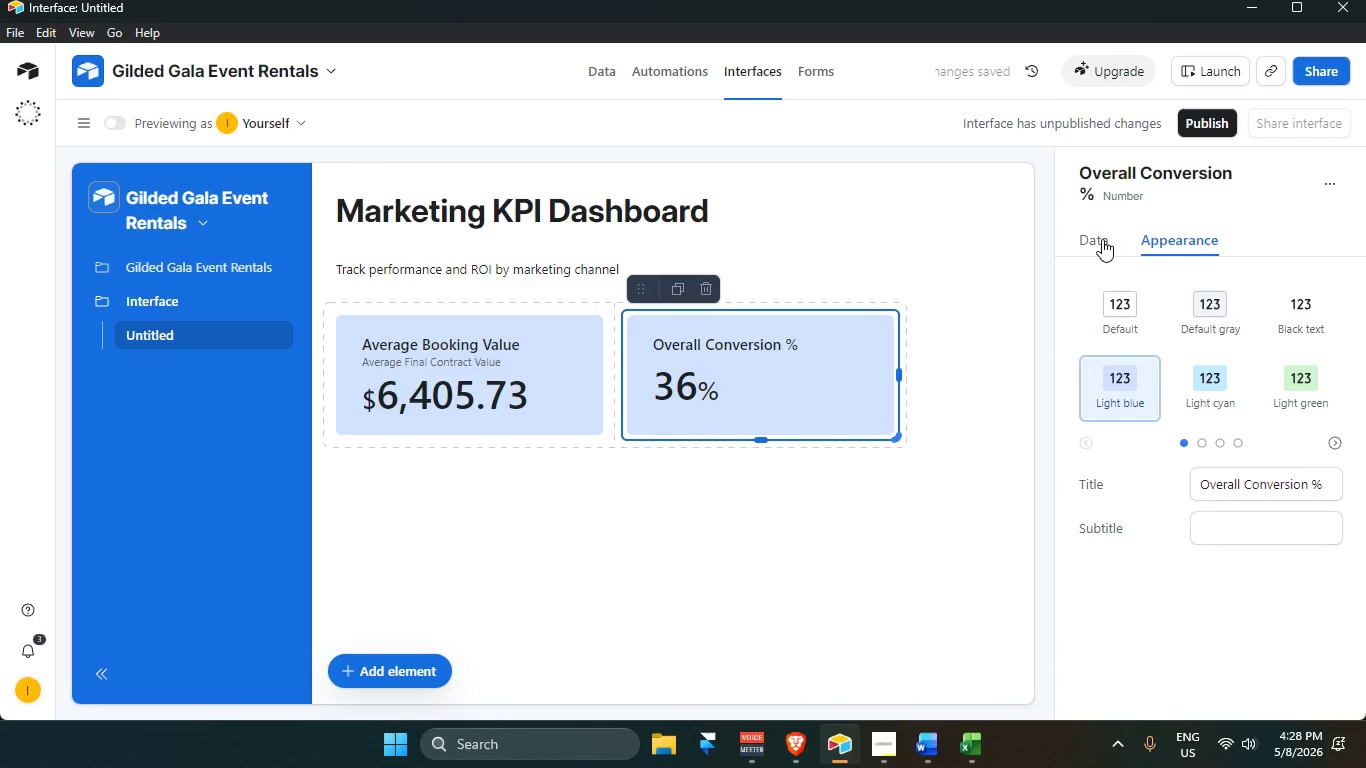 
left_click([1087, 242])
 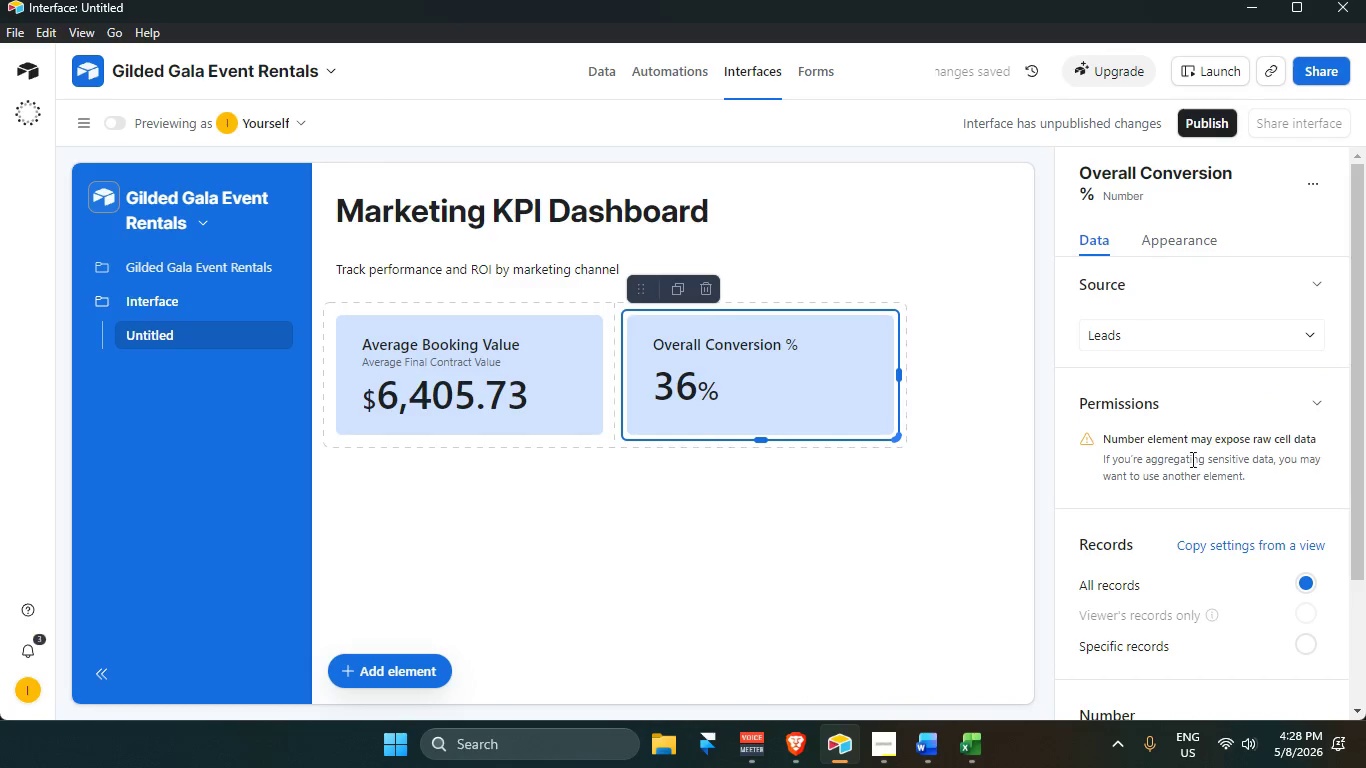 
scroll: coordinate [1224, 583], scroll_direction: down, amount: 7.0
 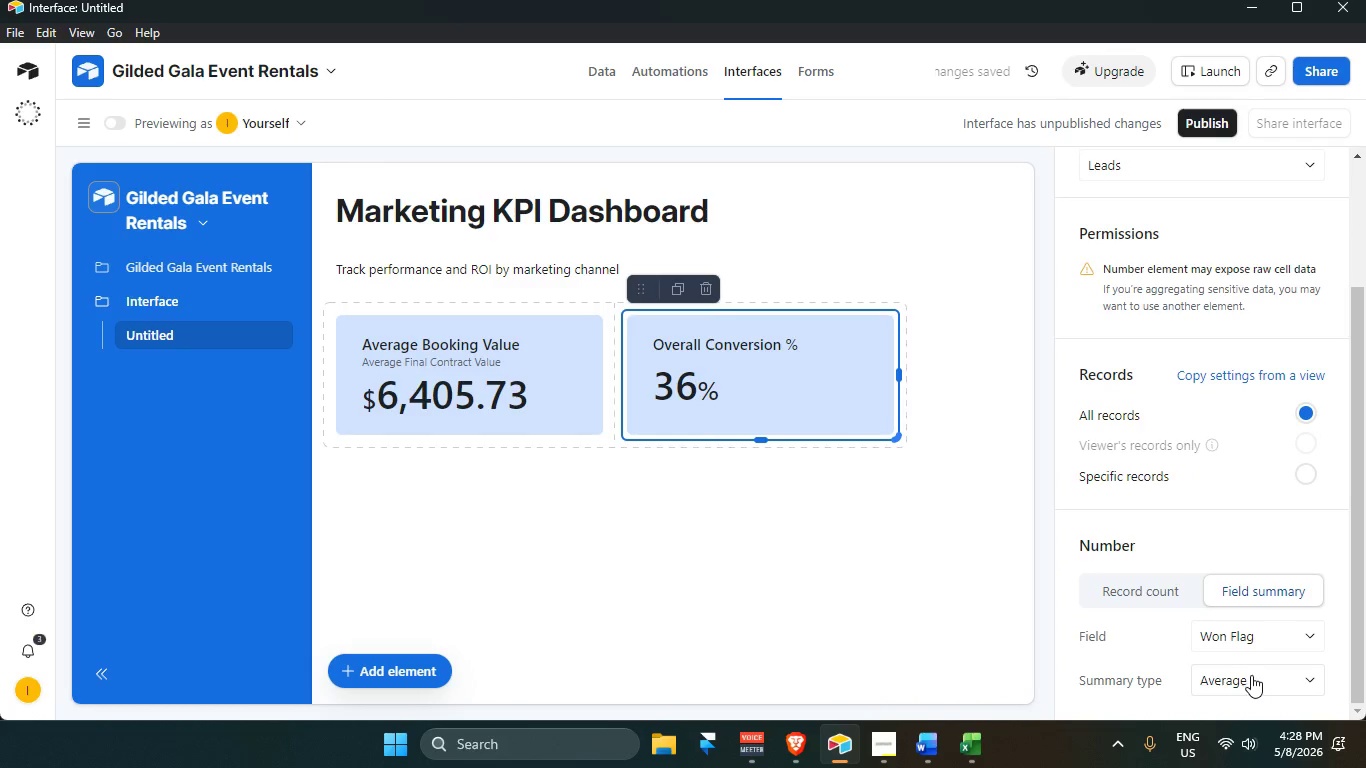 
scroll: coordinate [1166, 384], scroll_direction: up, amount: 4.0
 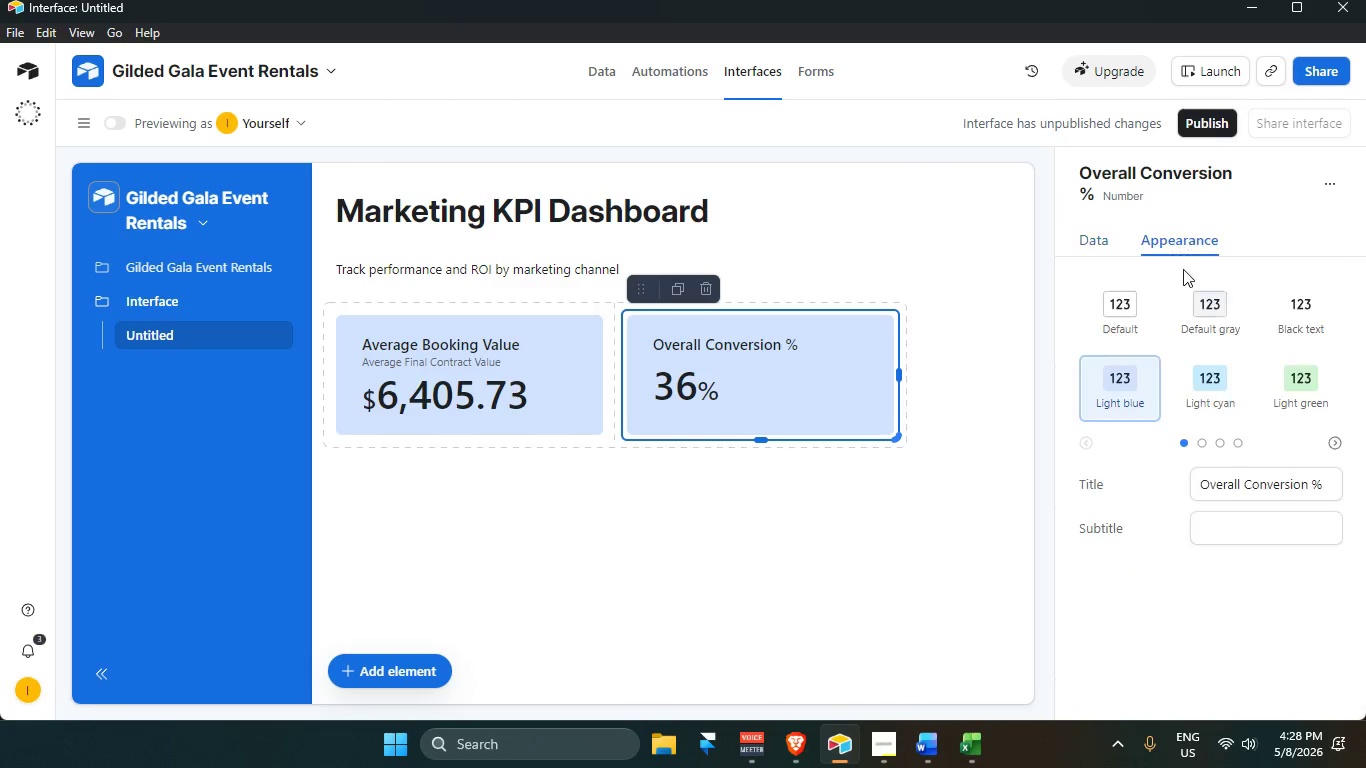 
scroll: coordinate [1231, 507], scroll_direction: down, amount: 3.0
 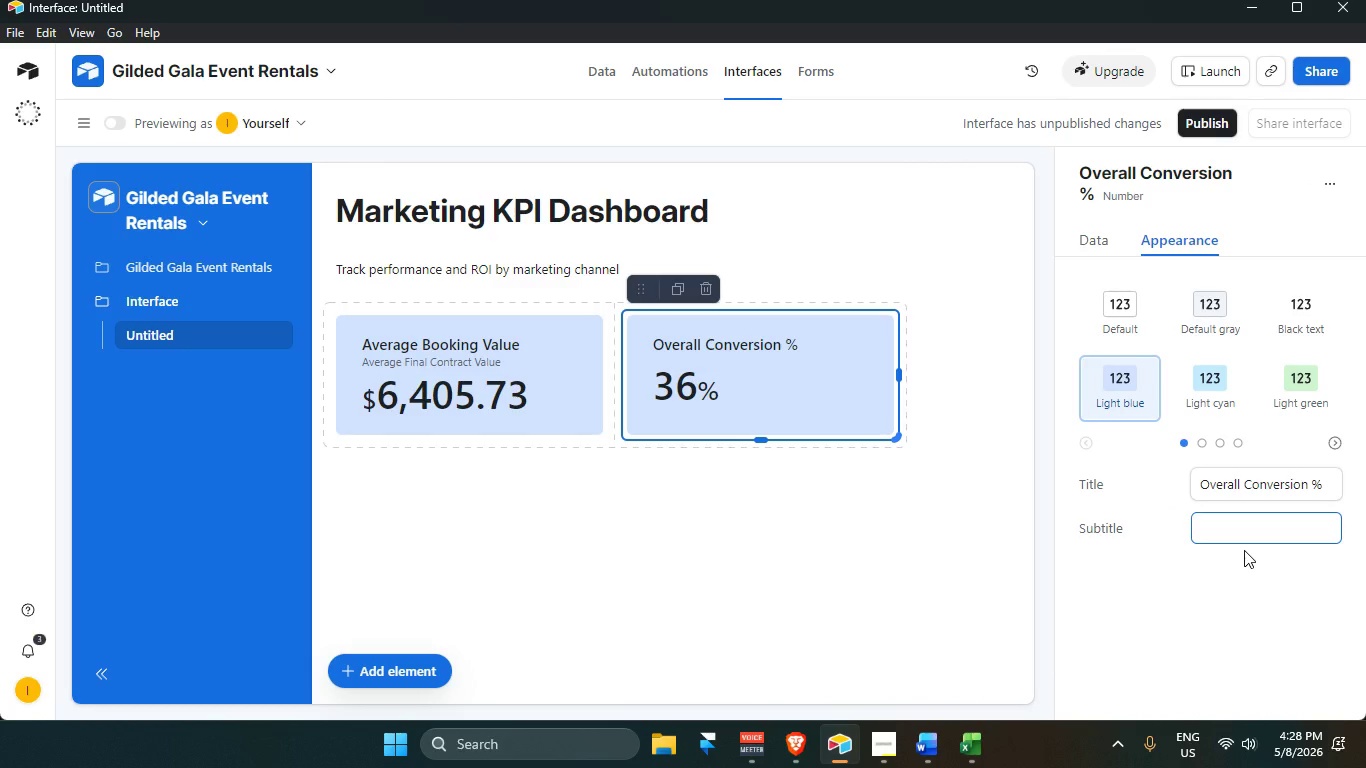 
type(Won Leads/)
key(Backspace)
type( / TOTAL Leads)
 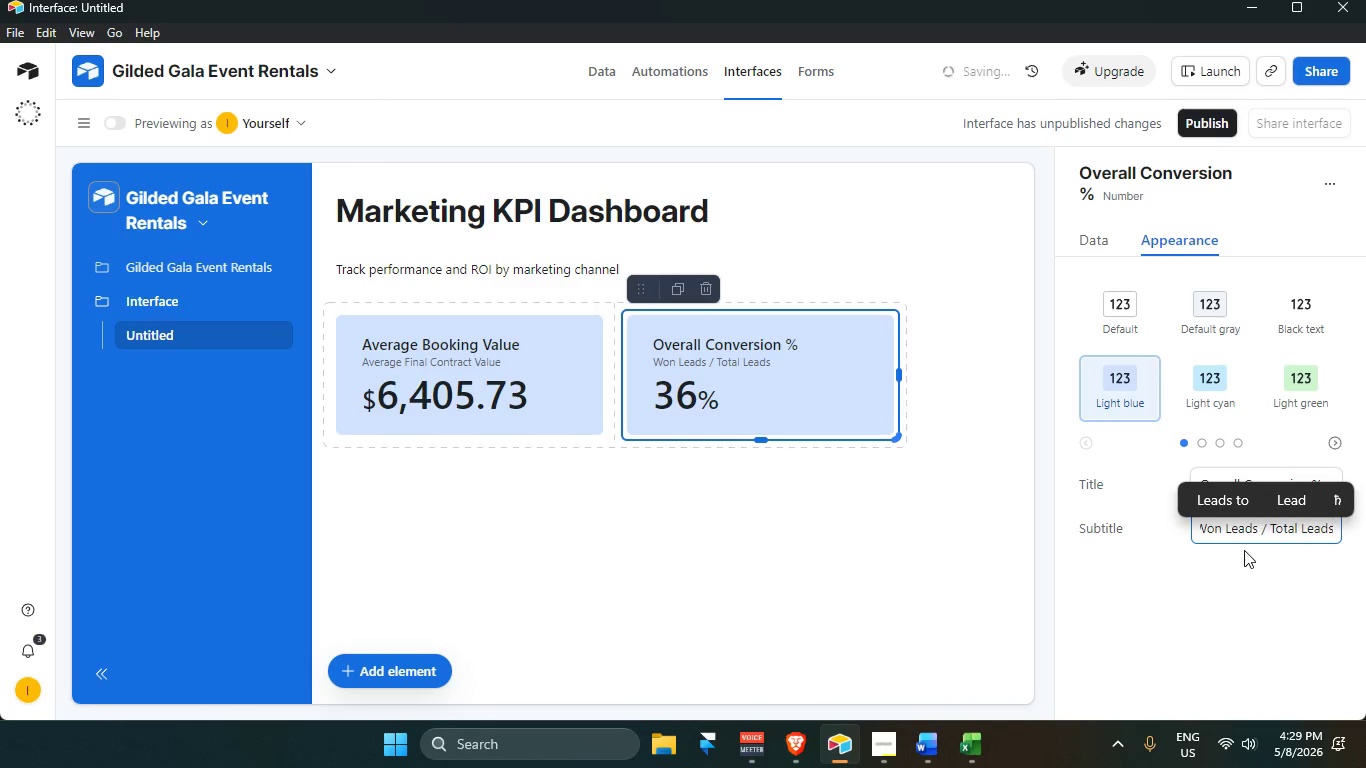 
left_click([1096, 621])
 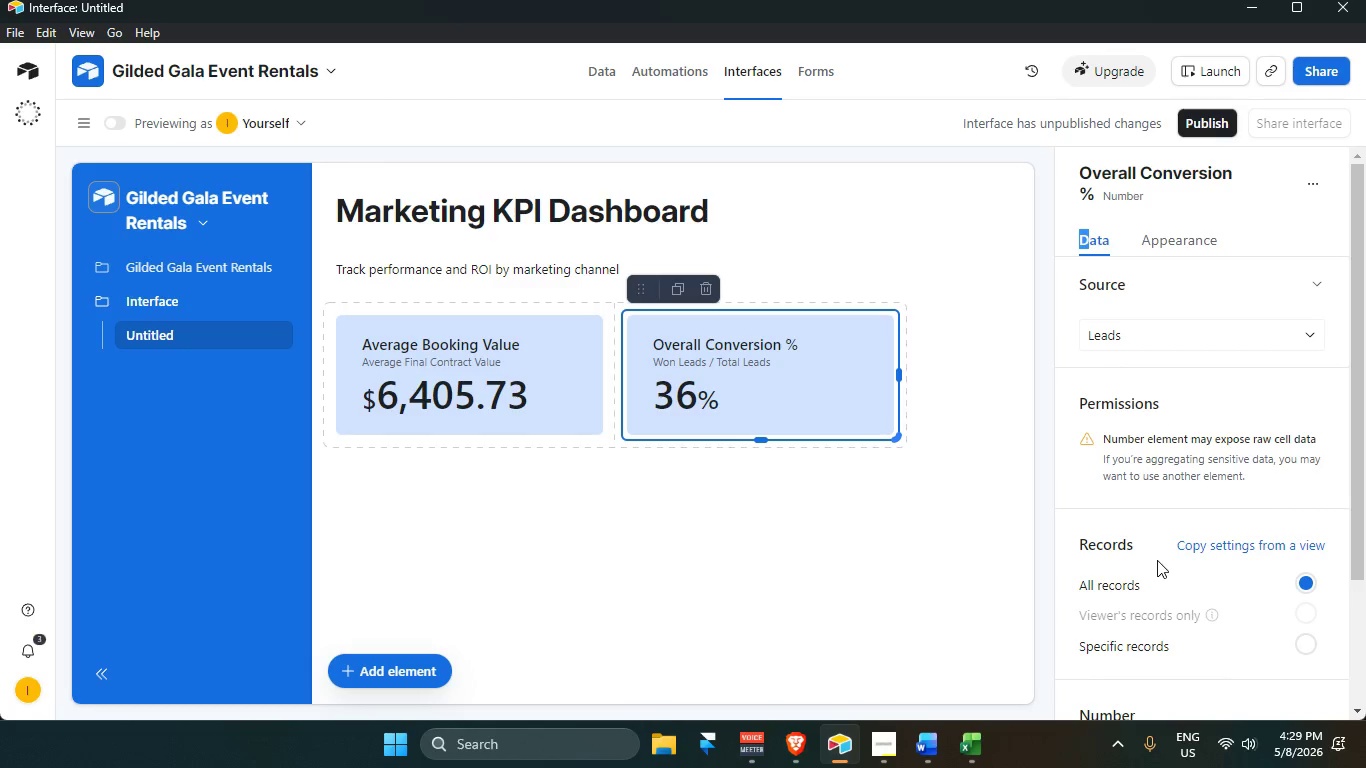 
scroll: coordinate [1224, 585], scroll_direction: down, amount: 5.0
 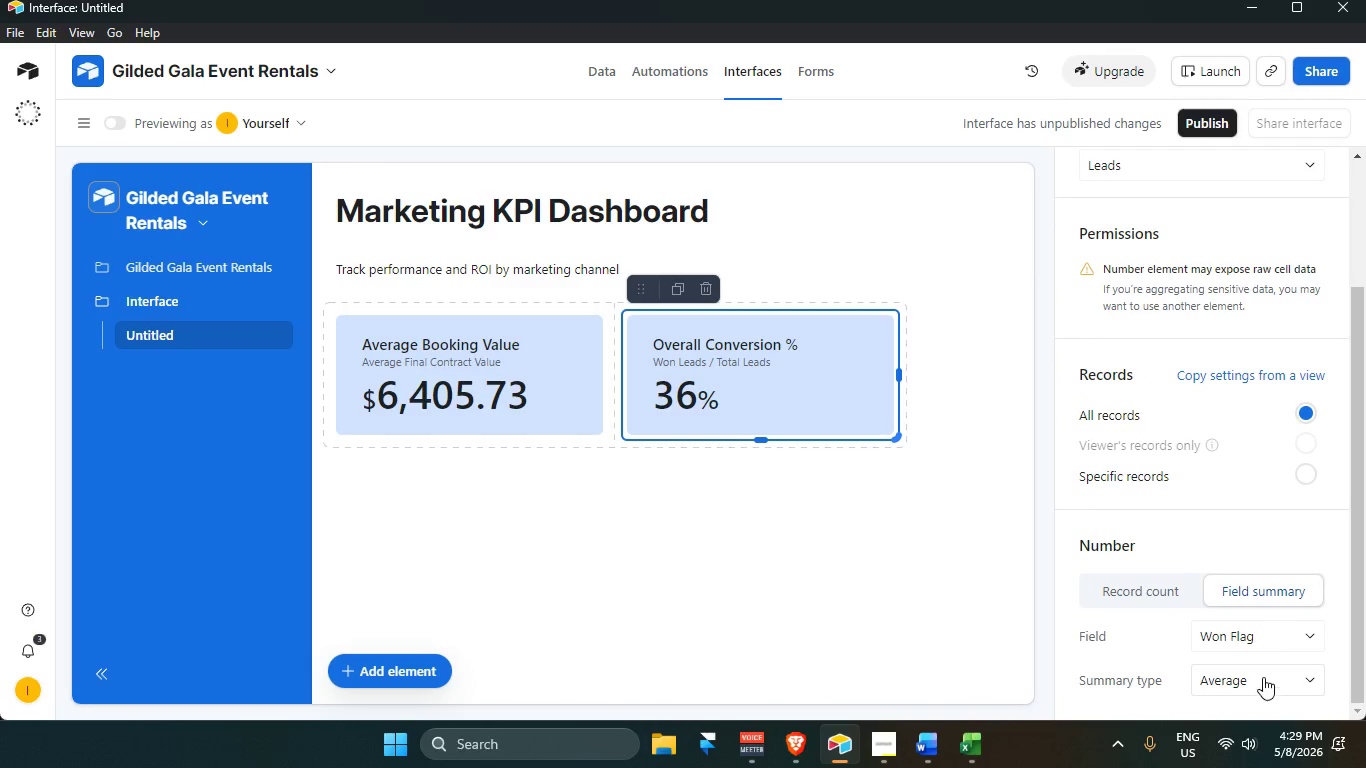 
scroll: coordinate [1201, 460], scroll_direction: up, amount: 5.0
 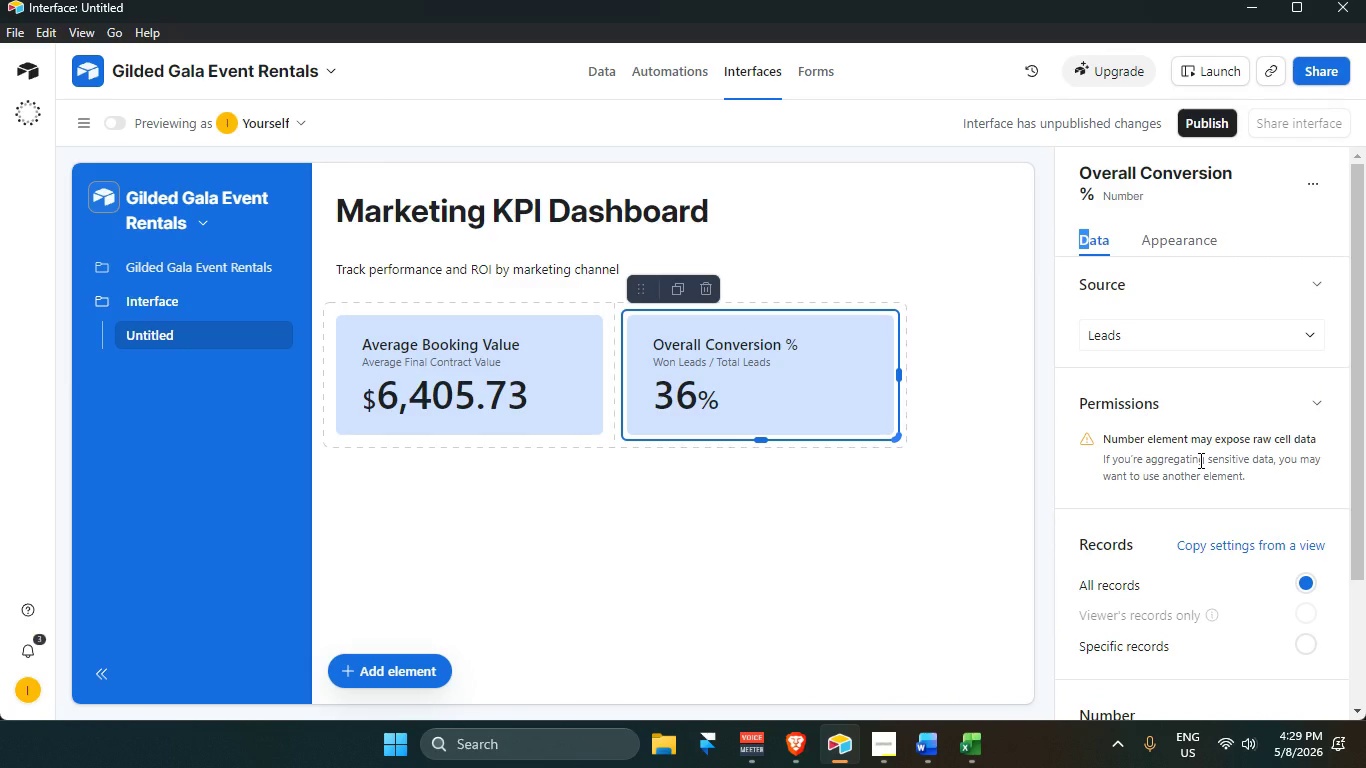 
left_click([758, 626])
 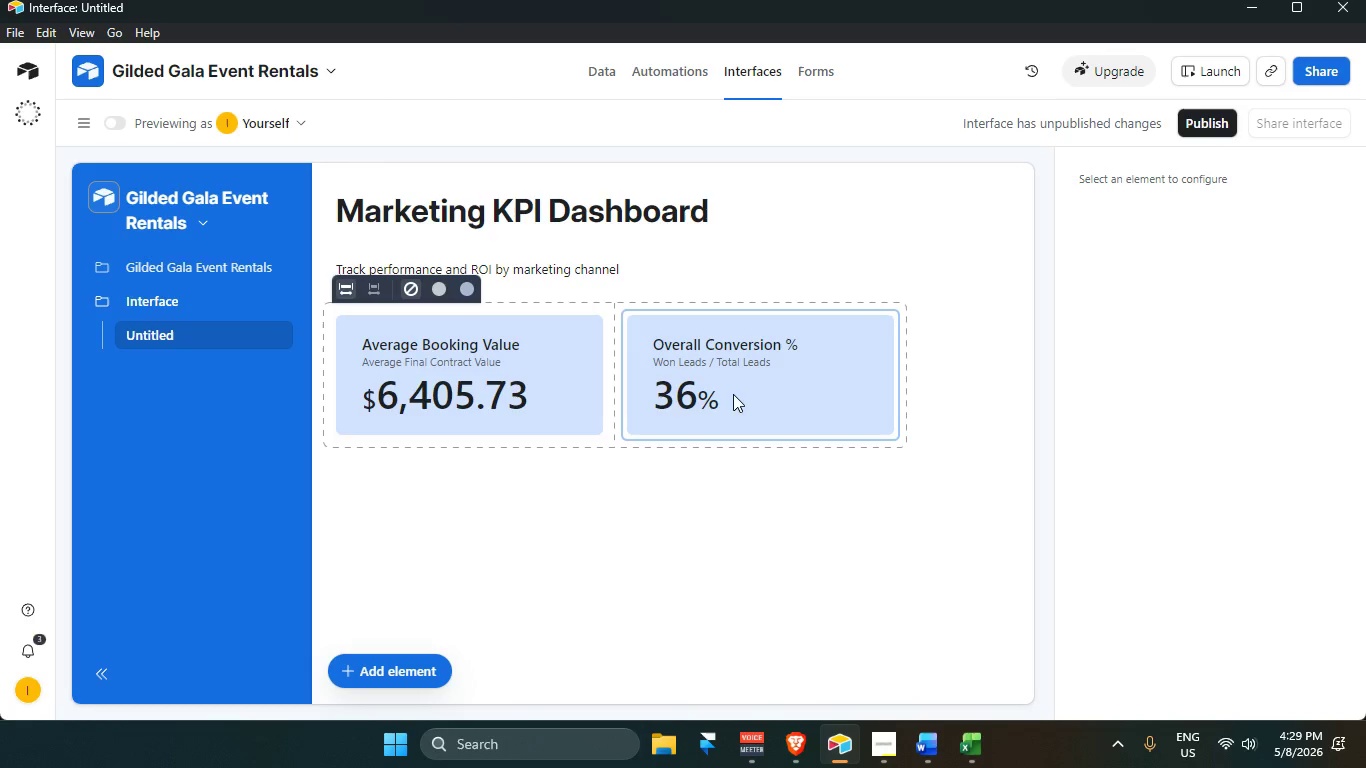 
scroll: coordinate [742, 387], scroll_direction: up, amount: 4.0
 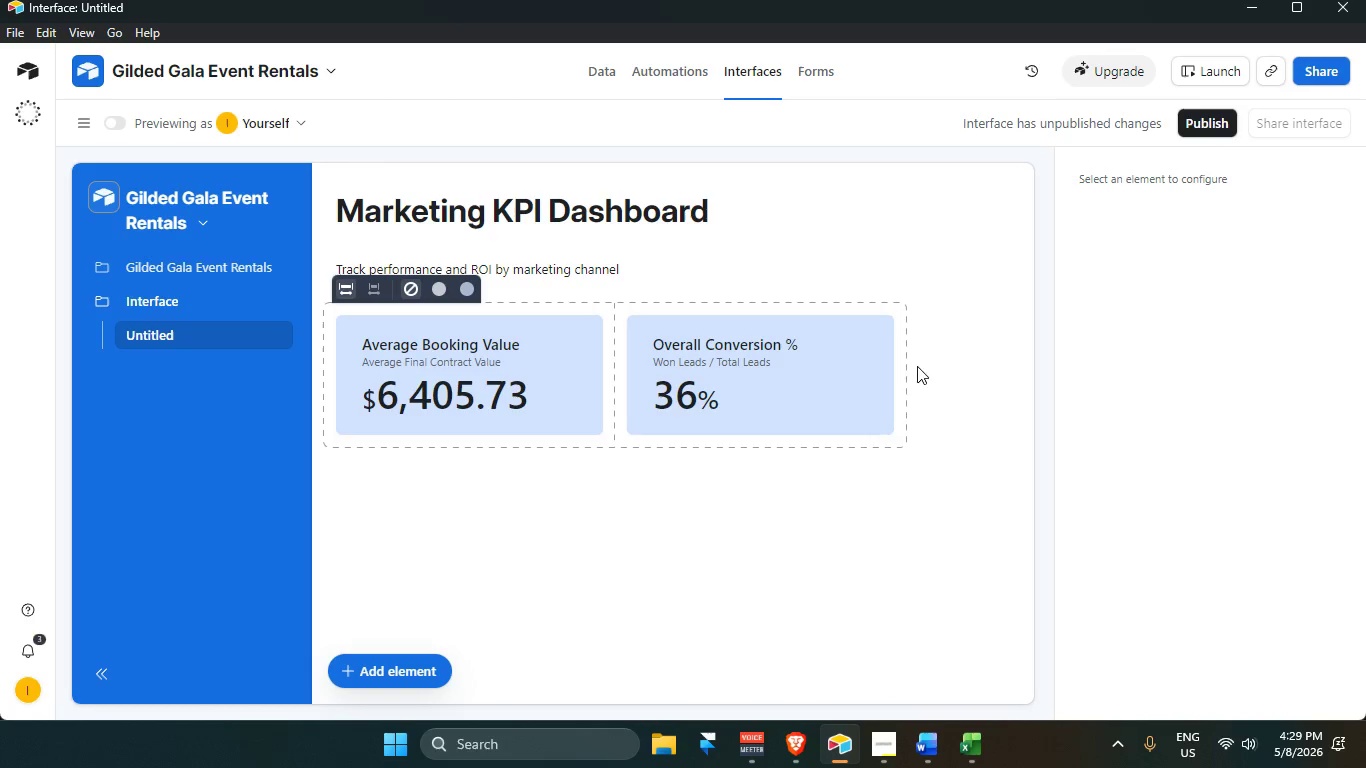 
left_click([839, 365])
 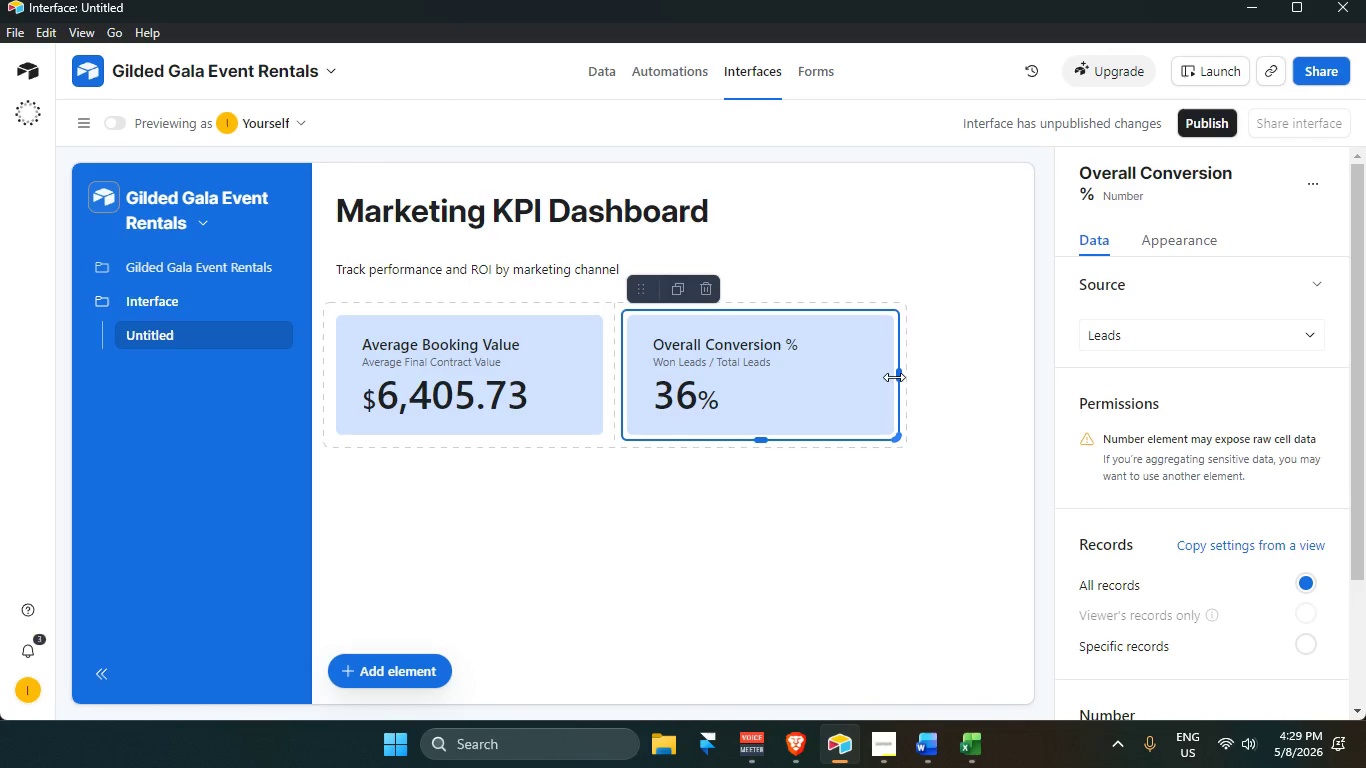 
left_click_drag(start_coordinate=[895, 377], to_coordinate=[975, 383])
 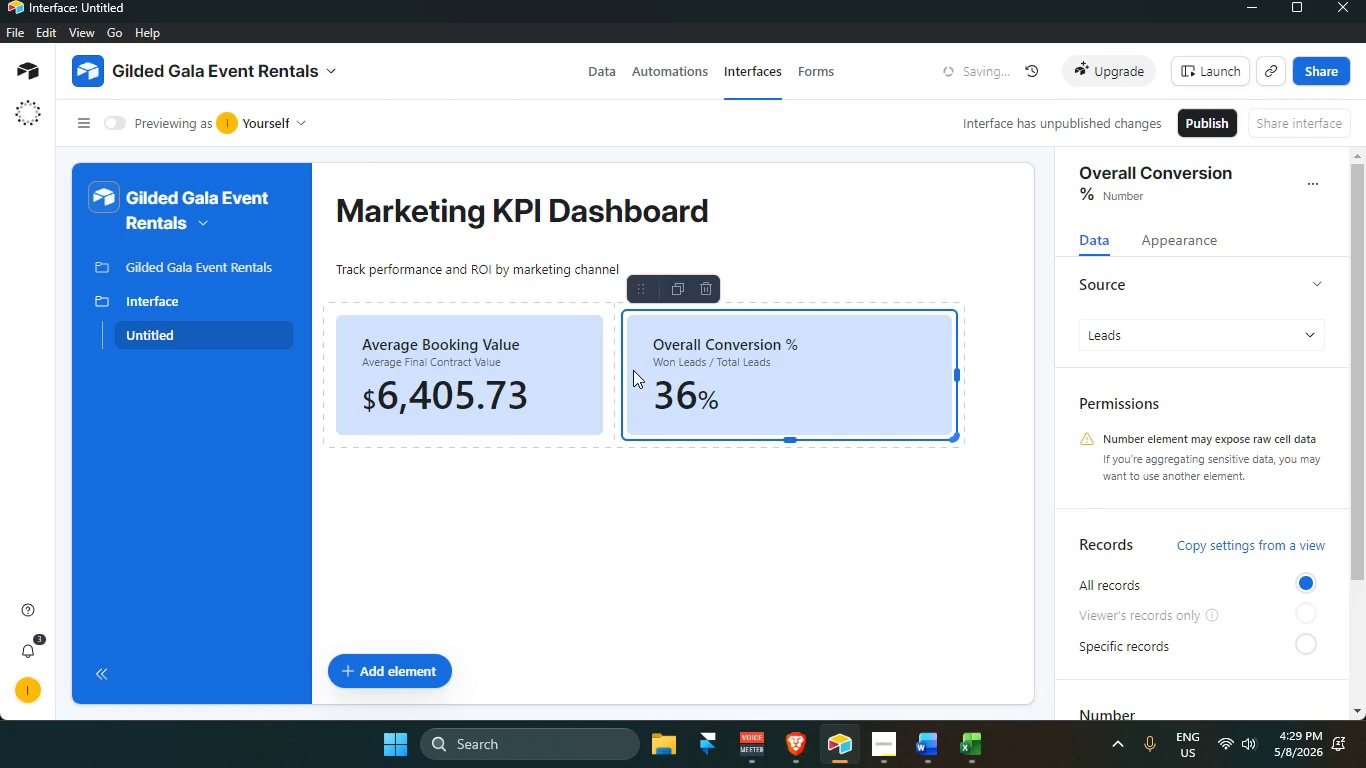 
left_click([565, 366])
 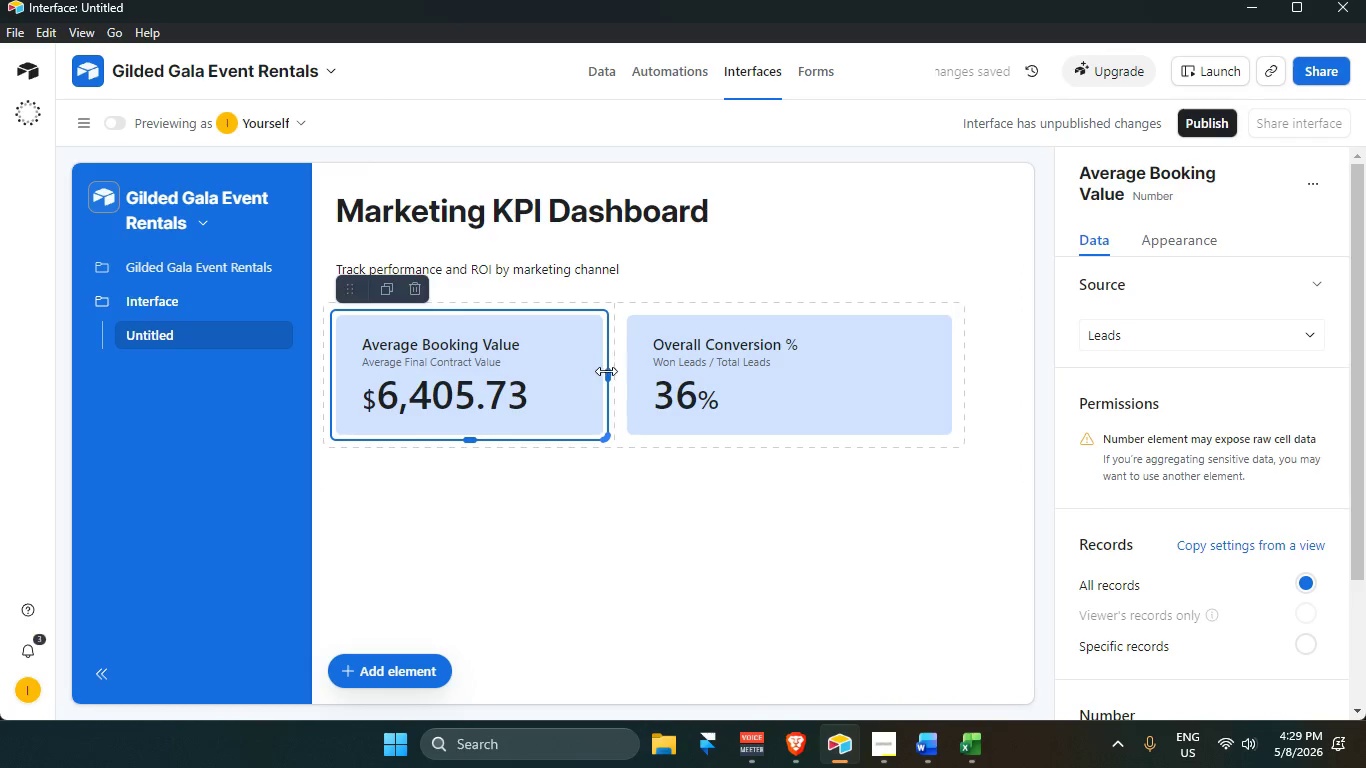 
left_click_drag(start_coordinate=[609, 375], to_coordinate=[650, 380])
 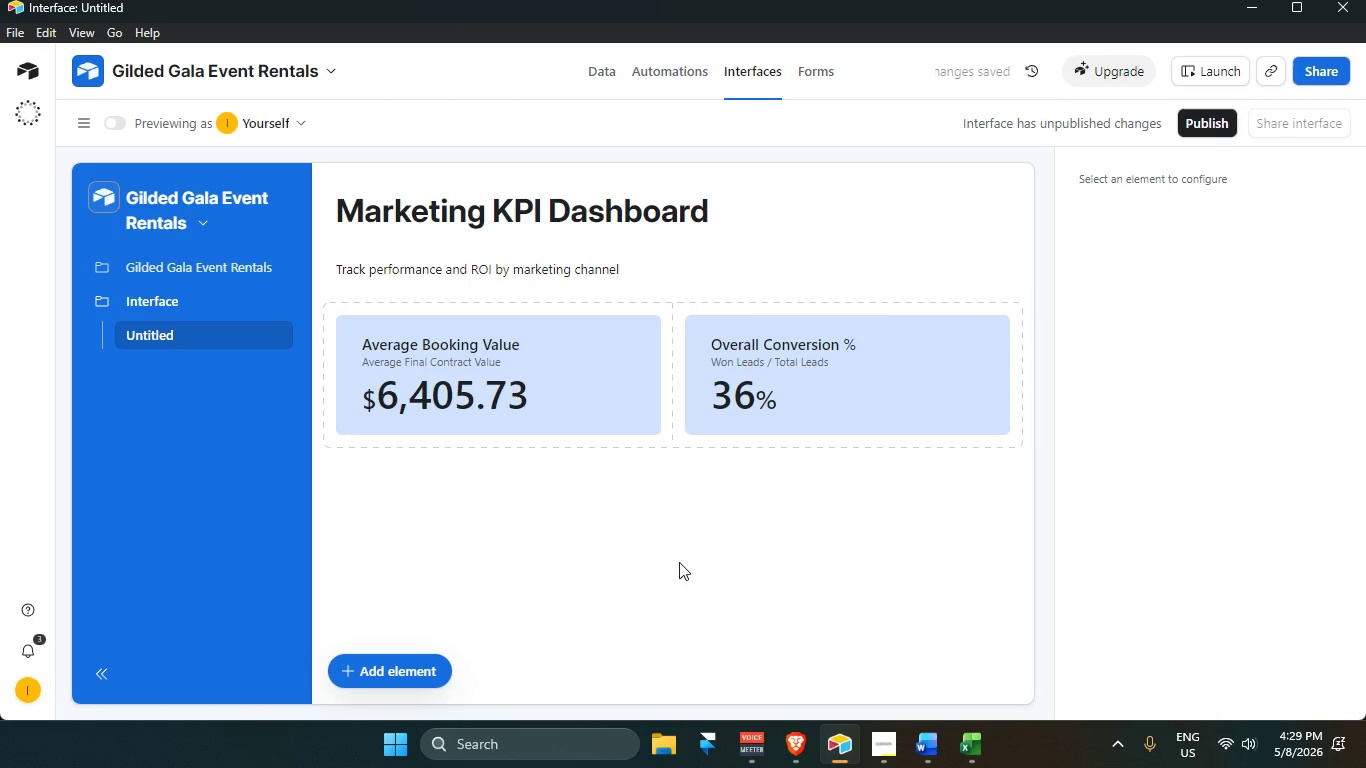 
left_click([889, 382])